 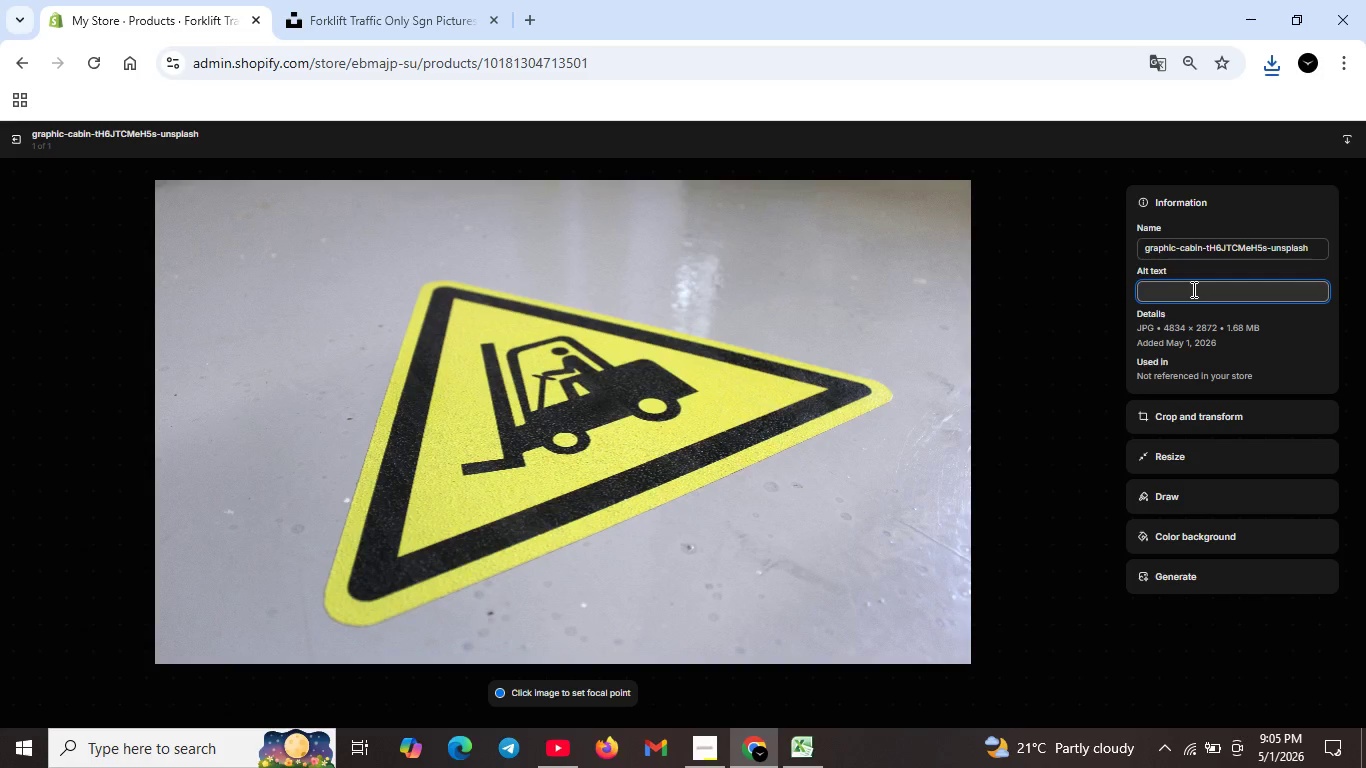 
type(Industrial safety stickers)
 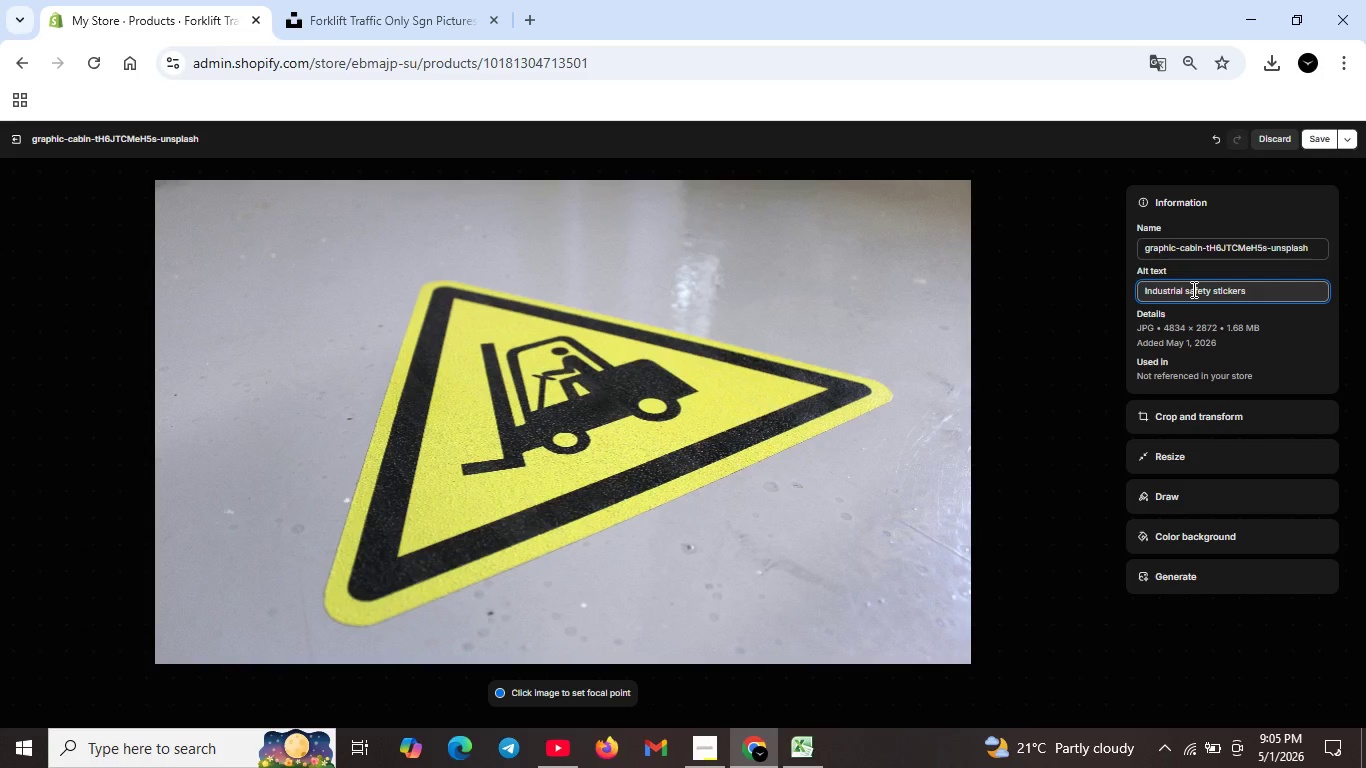 
type(: forkilft traffic only .Reflective truck decals for forl)
key(Backspace)
type(kilft zones,OSHA signage)
 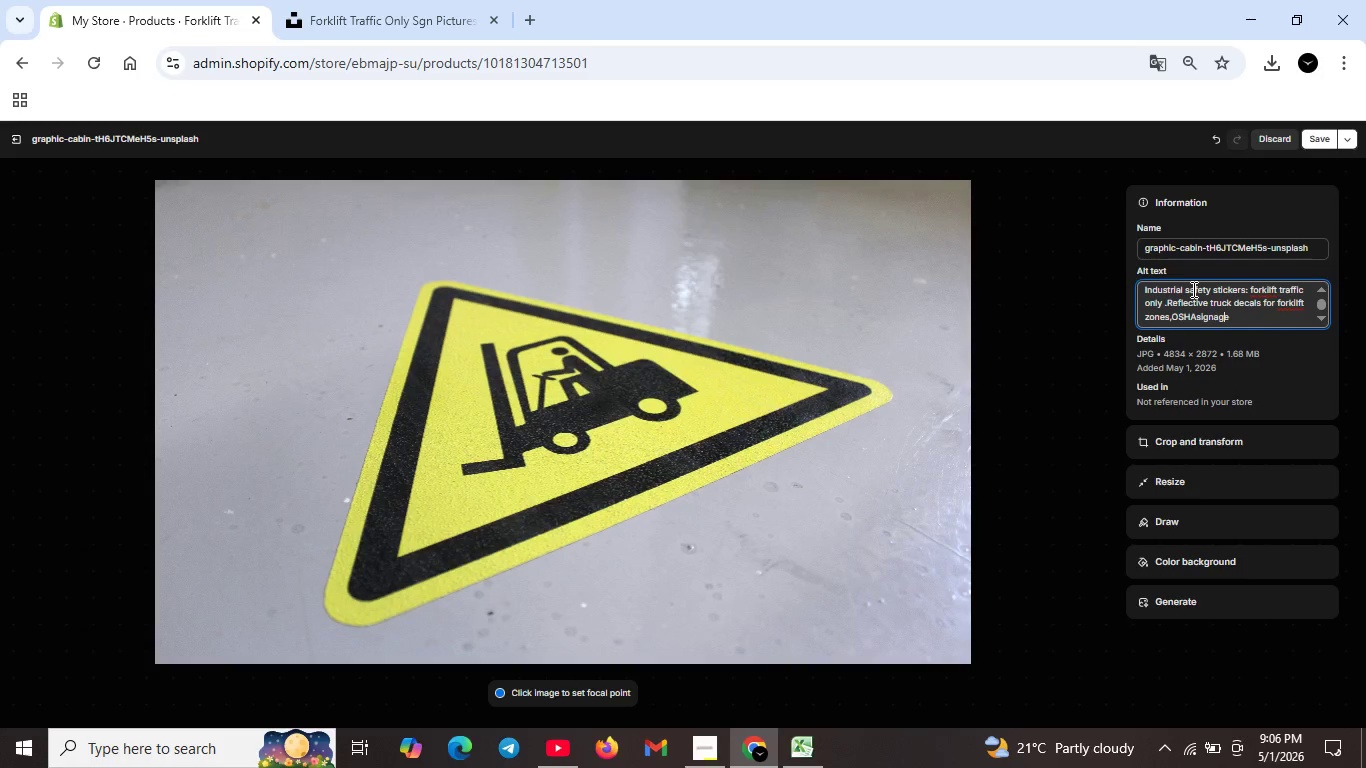 
key(ArrowLeft)
 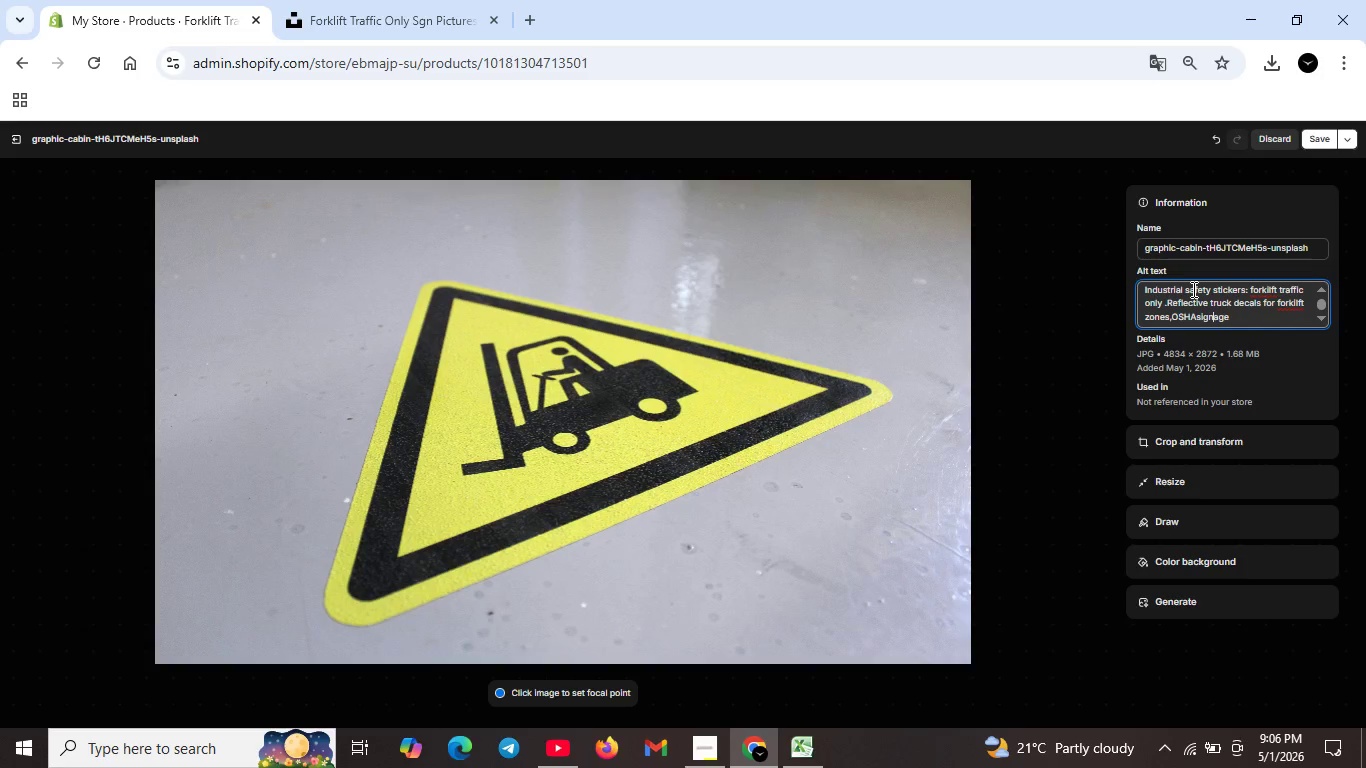 
key(ArrowLeft)
 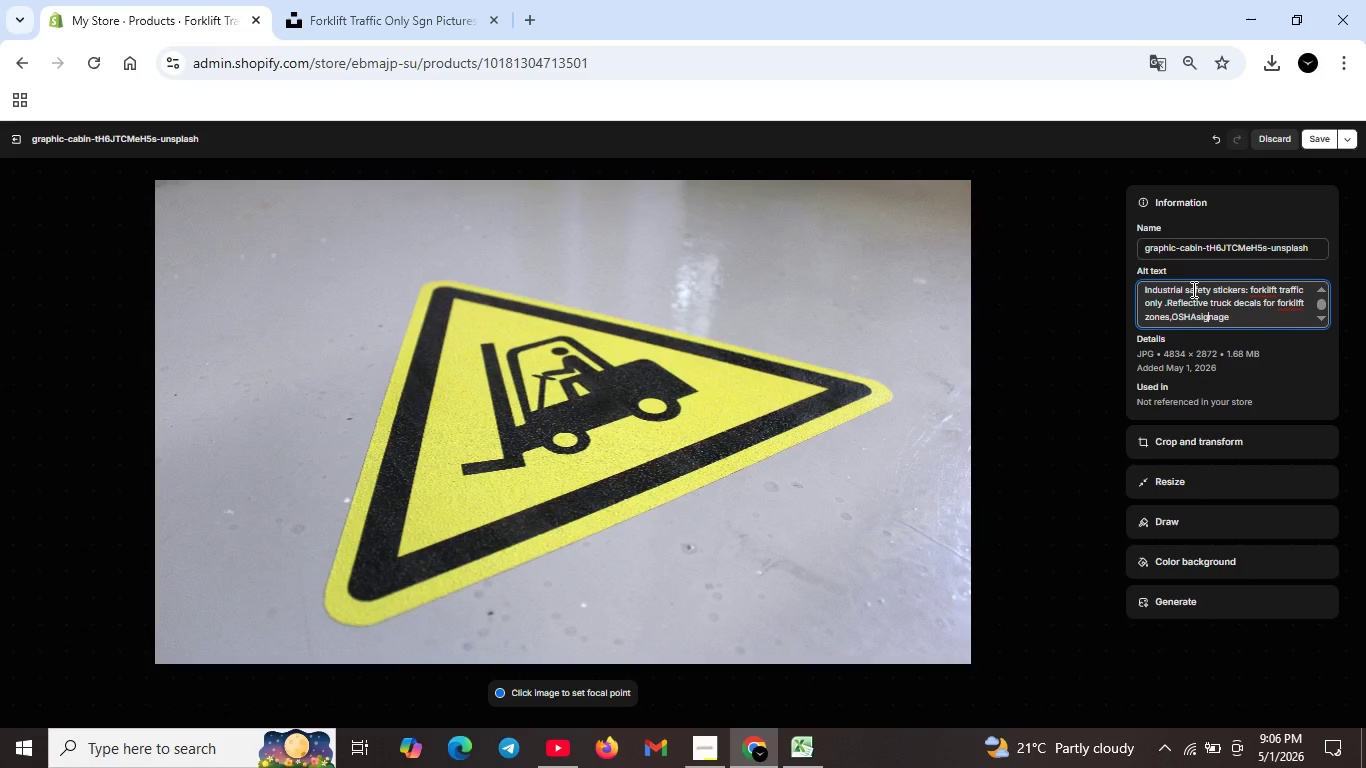 
key(ArrowLeft)
 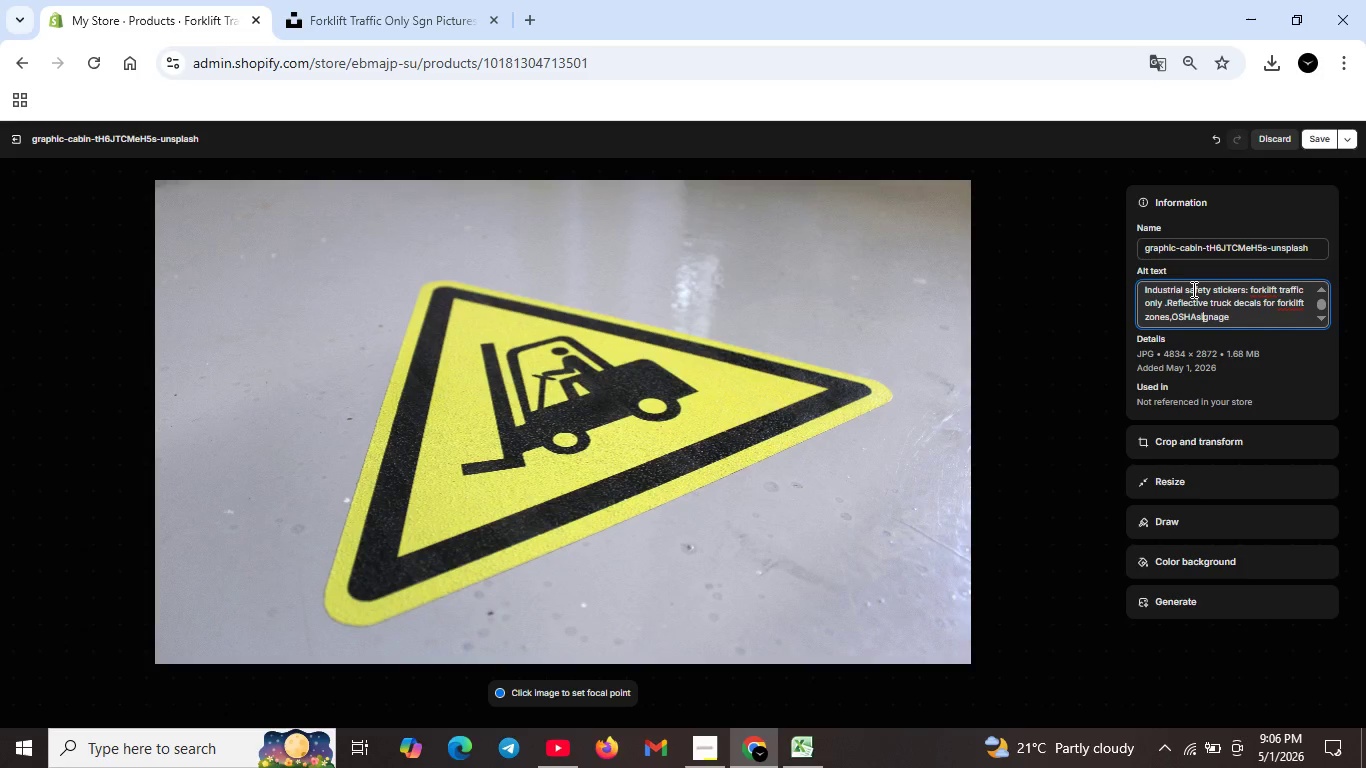 
key(ArrowLeft)
 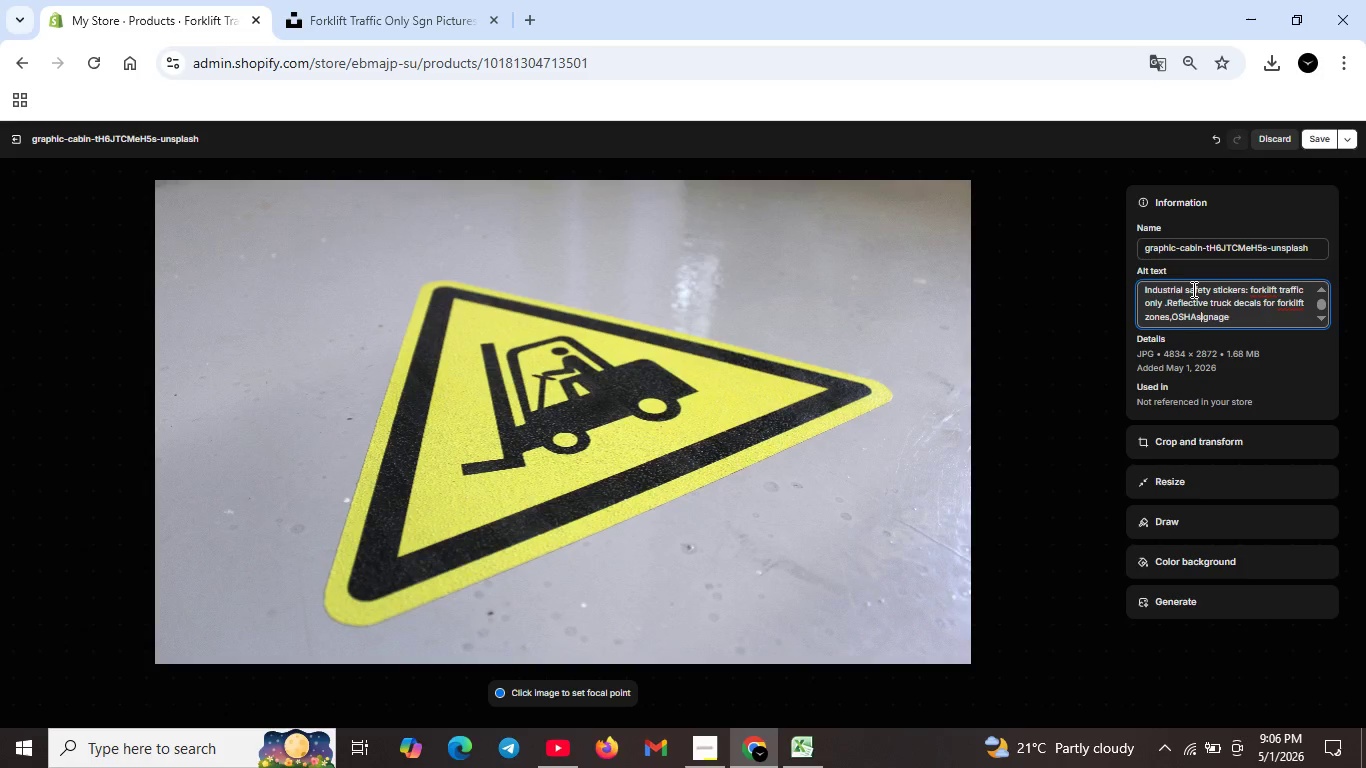 
key(ArrowLeft)
 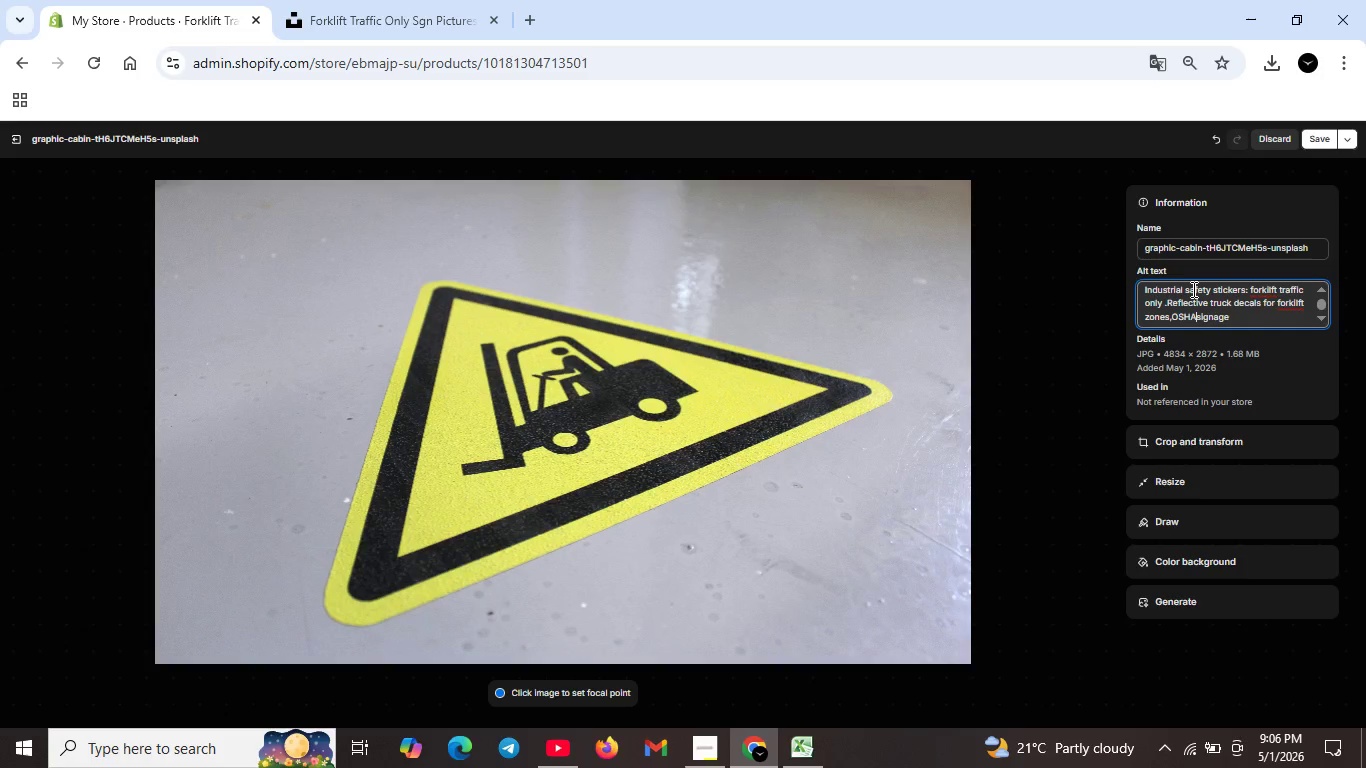 
key(ArrowLeft)
 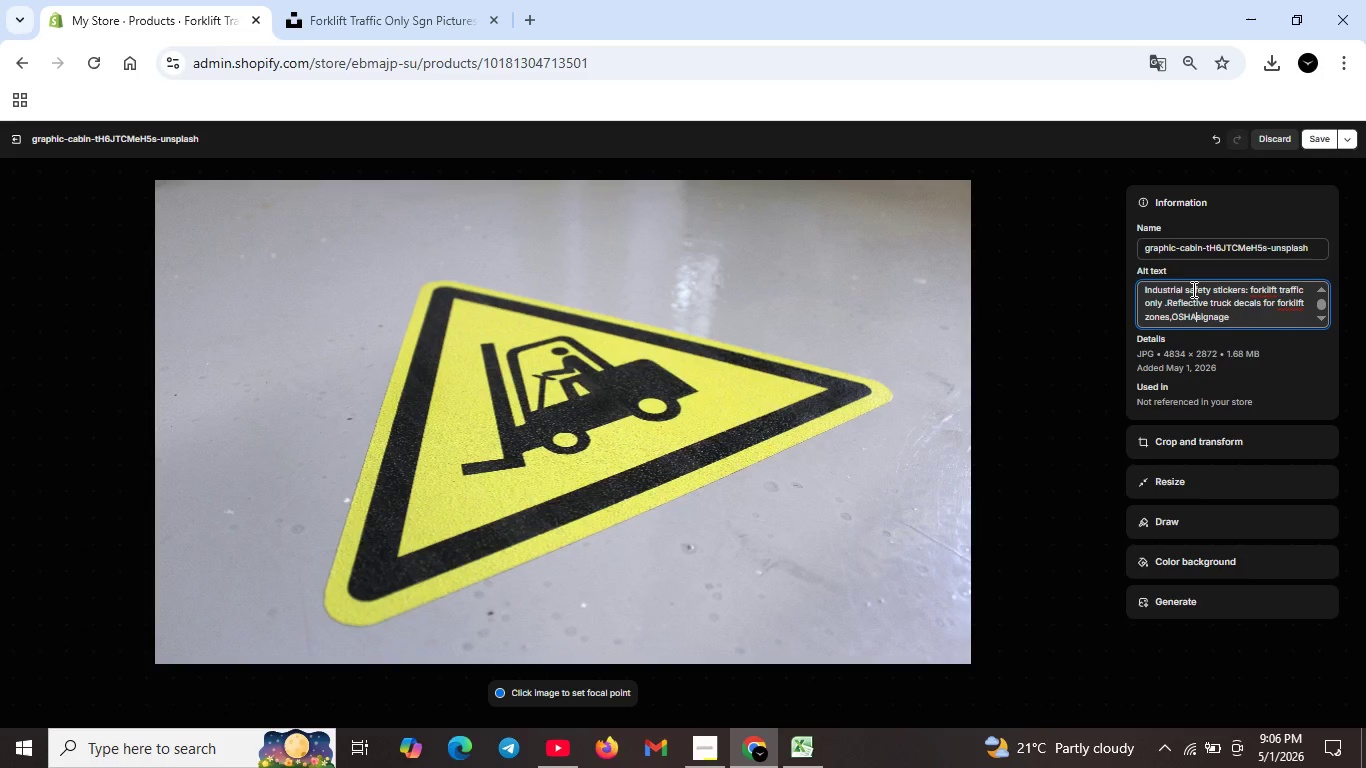 
key(ArrowLeft)
 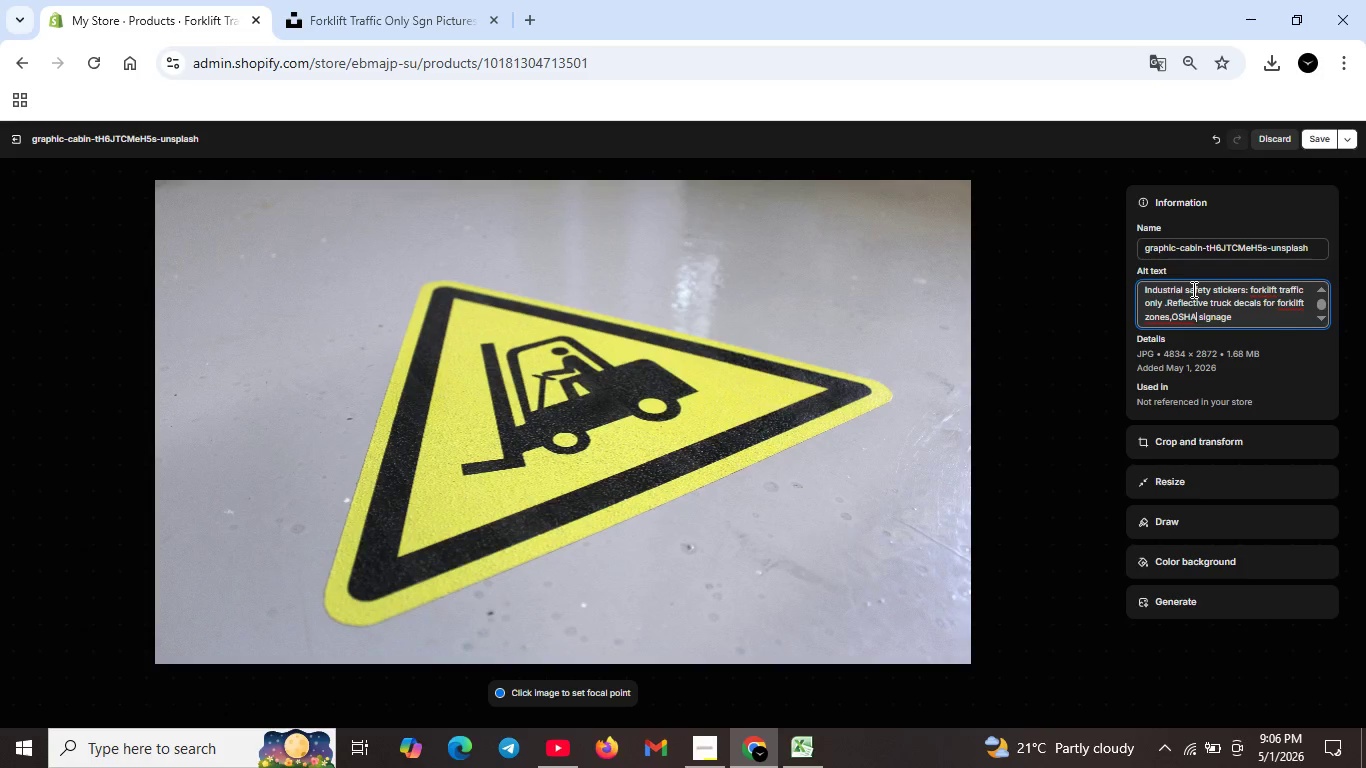 
key(Space)
 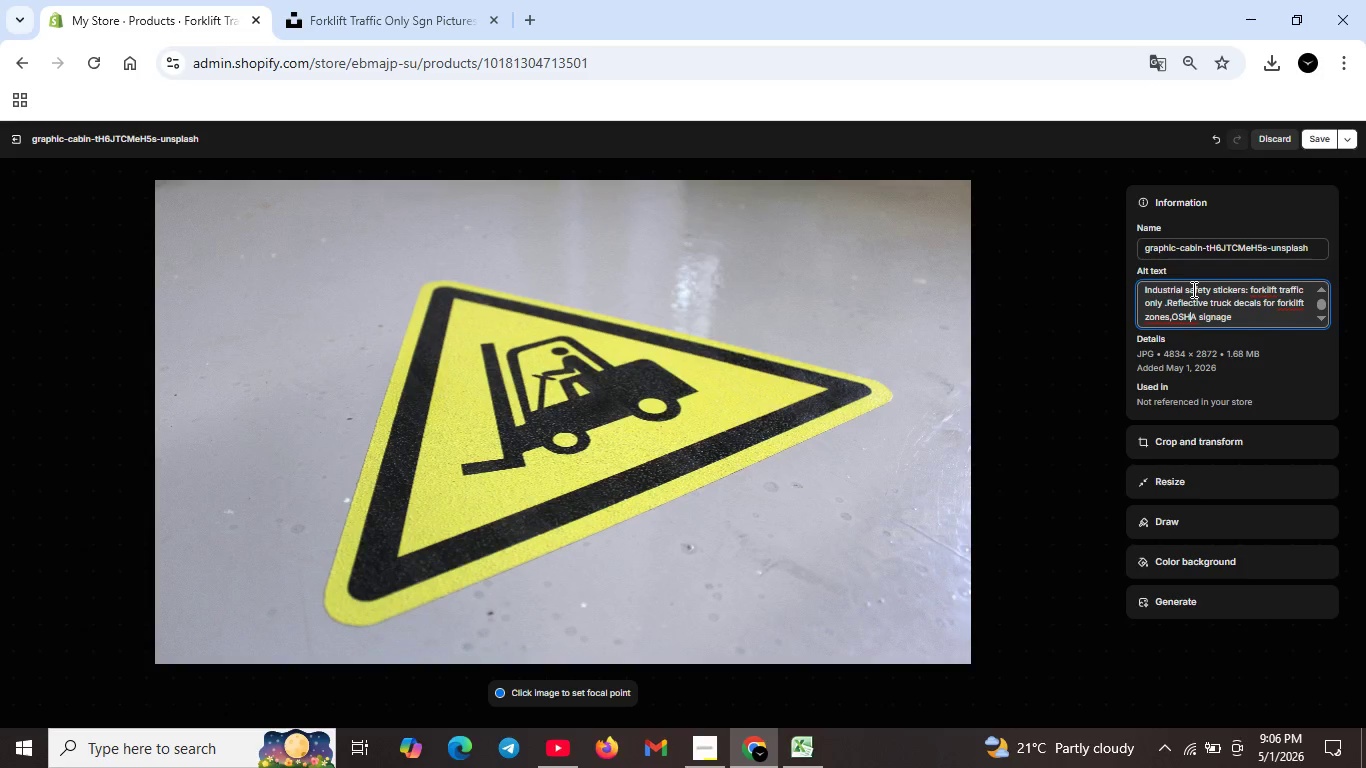 
key(ArrowLeft)
 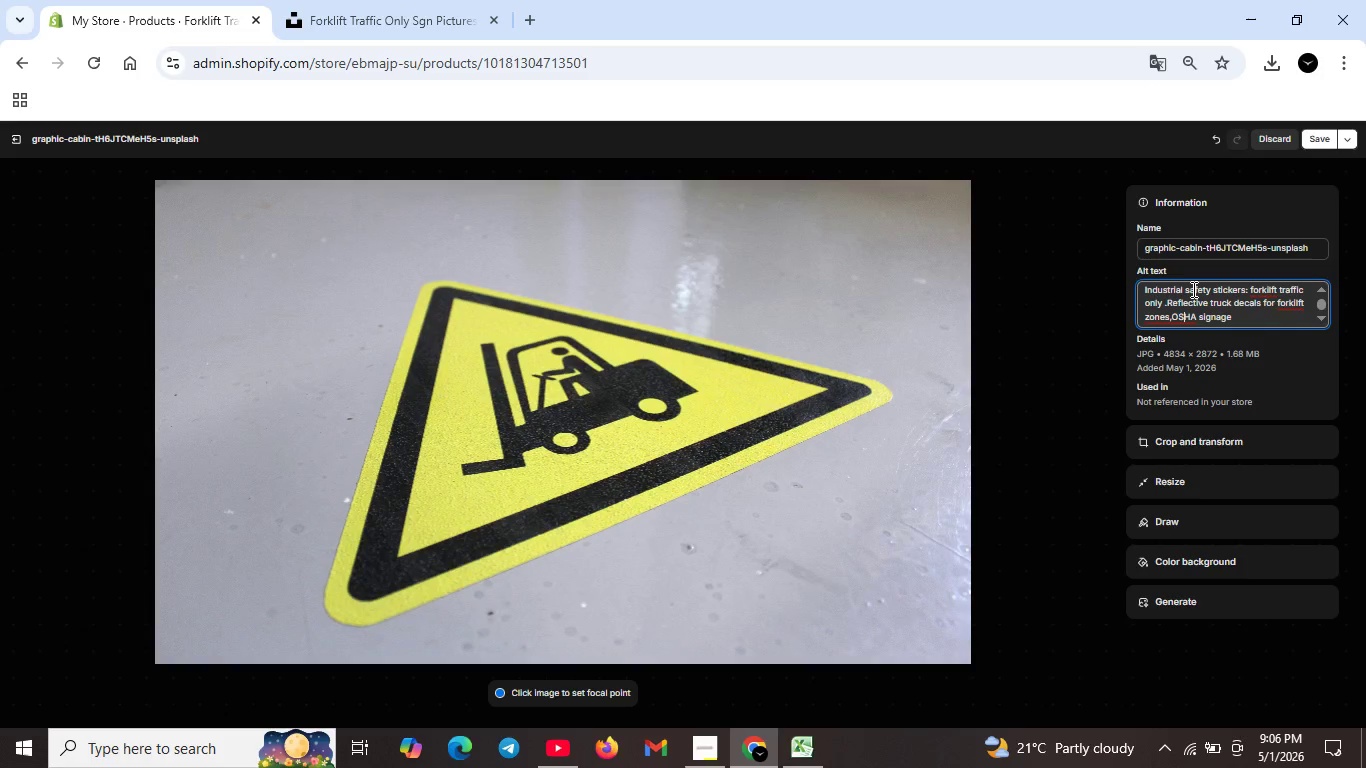 
key(ArrowLeft)
 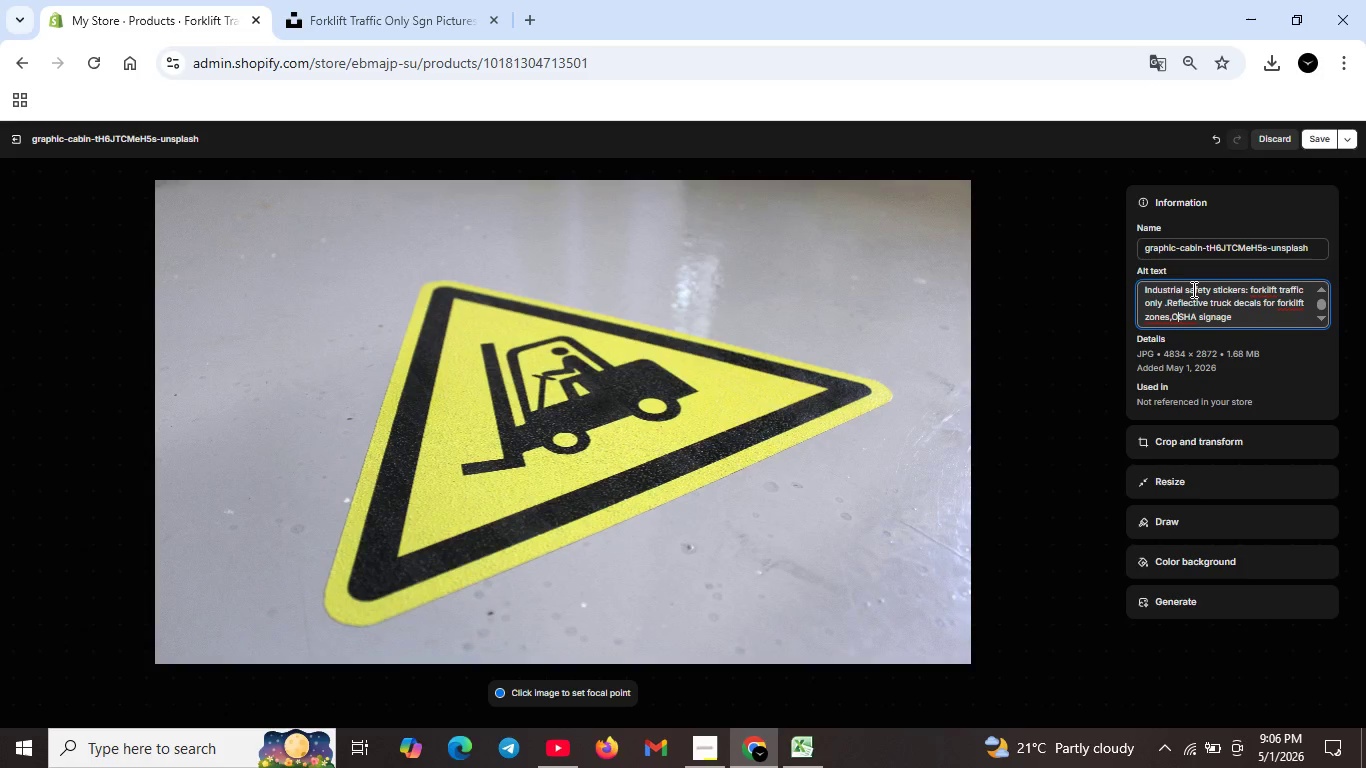 
key(ArrowLeft)
 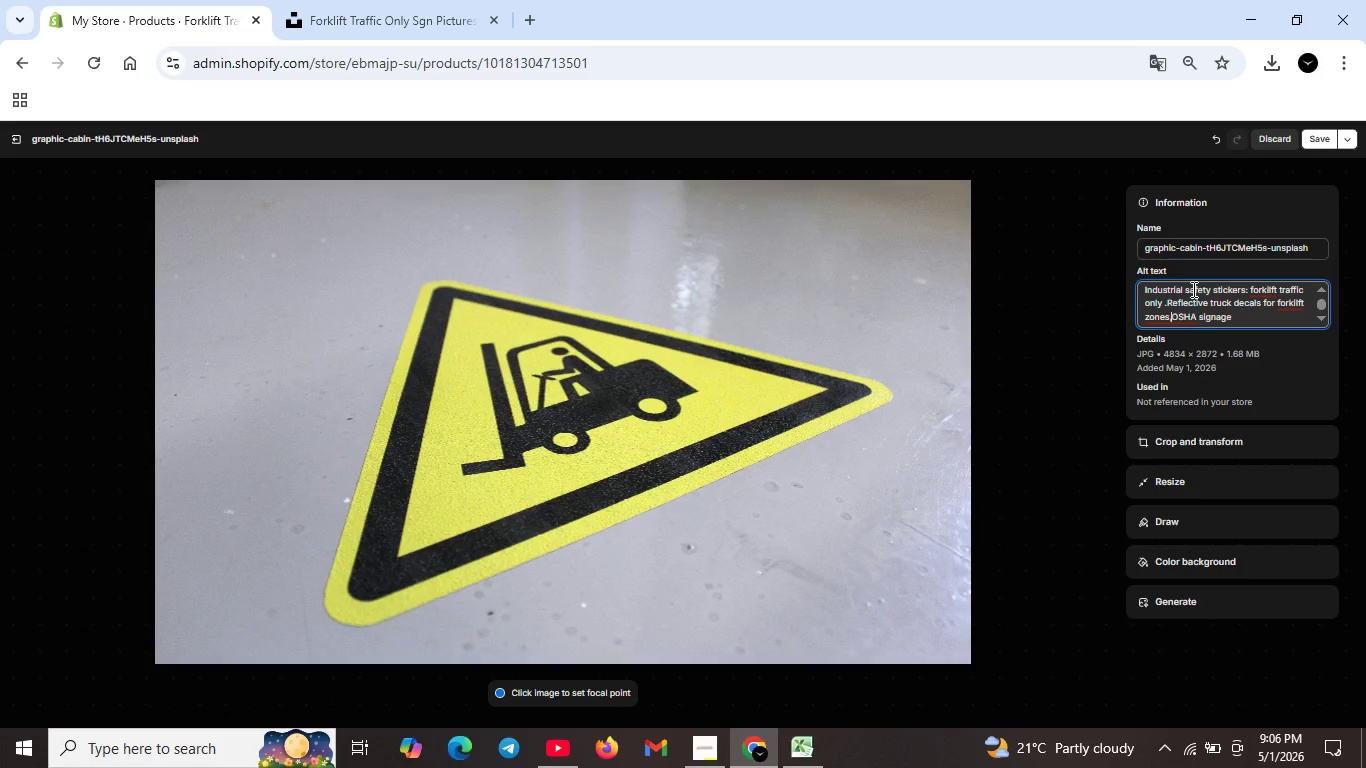 
key(ArrowLeft)
 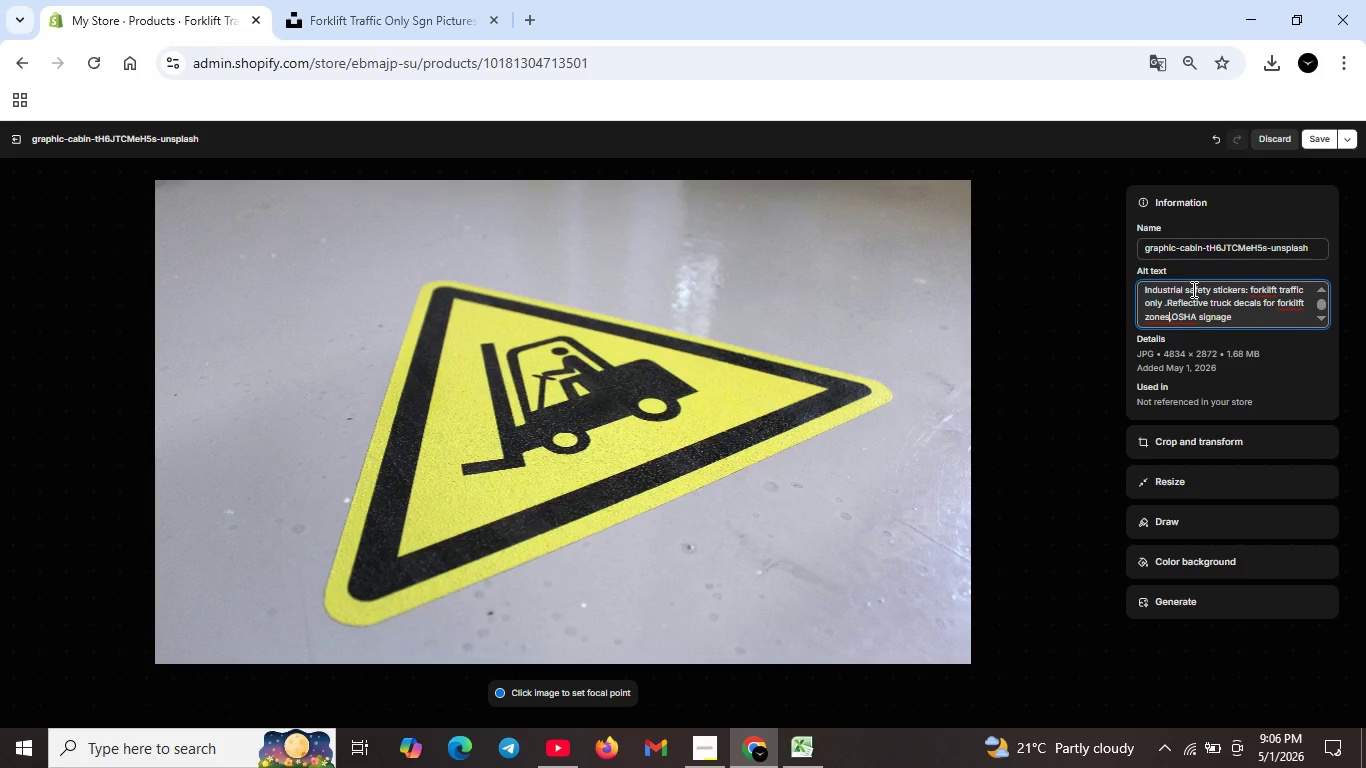 
key(ArrowLeft)
 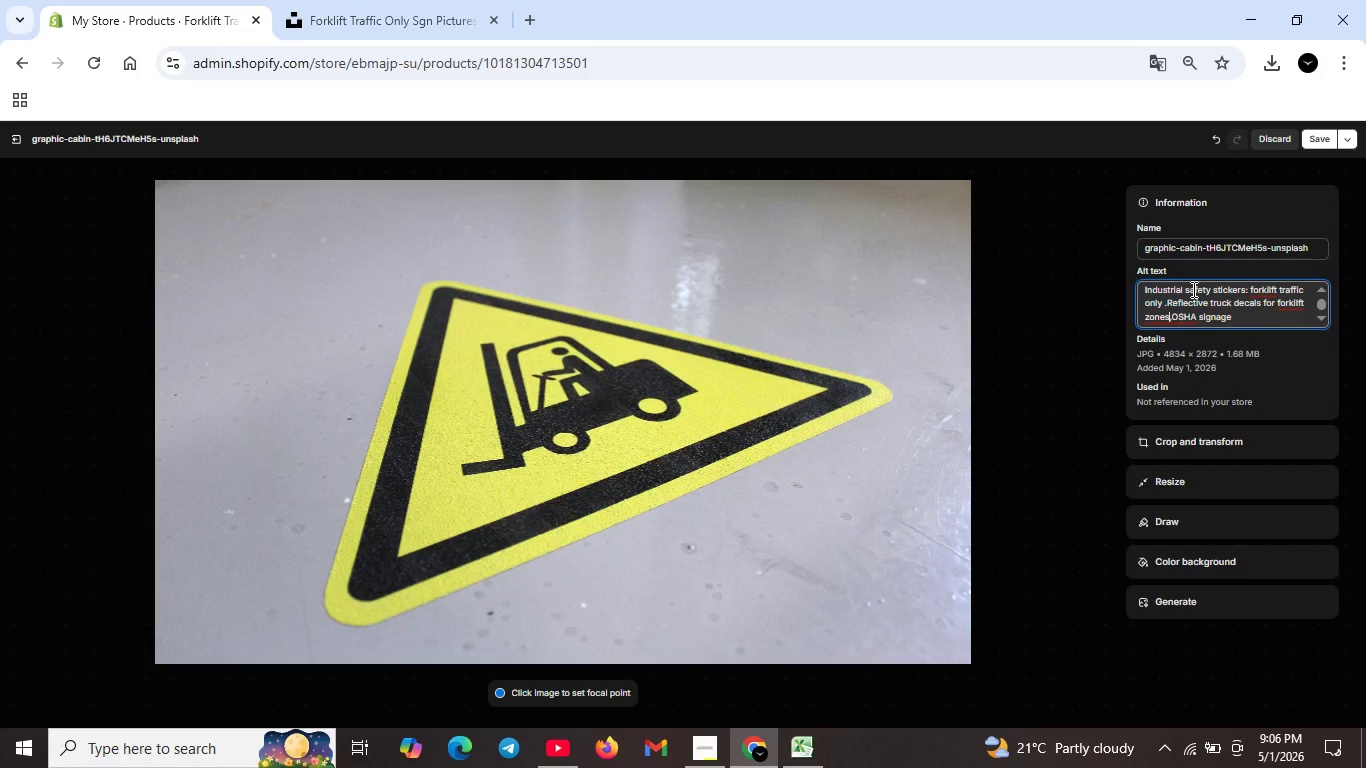 
key(ArrowLeft)
 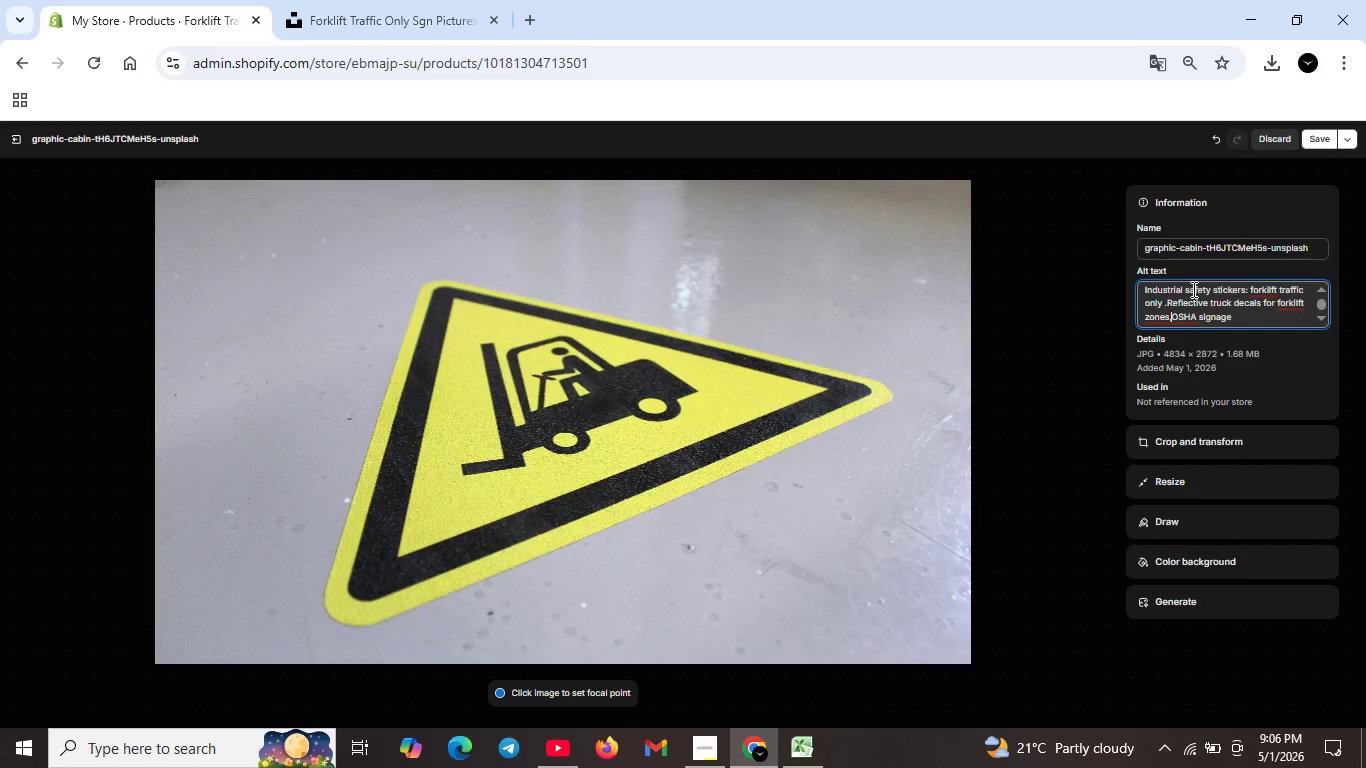 
key(ArrowRight)
 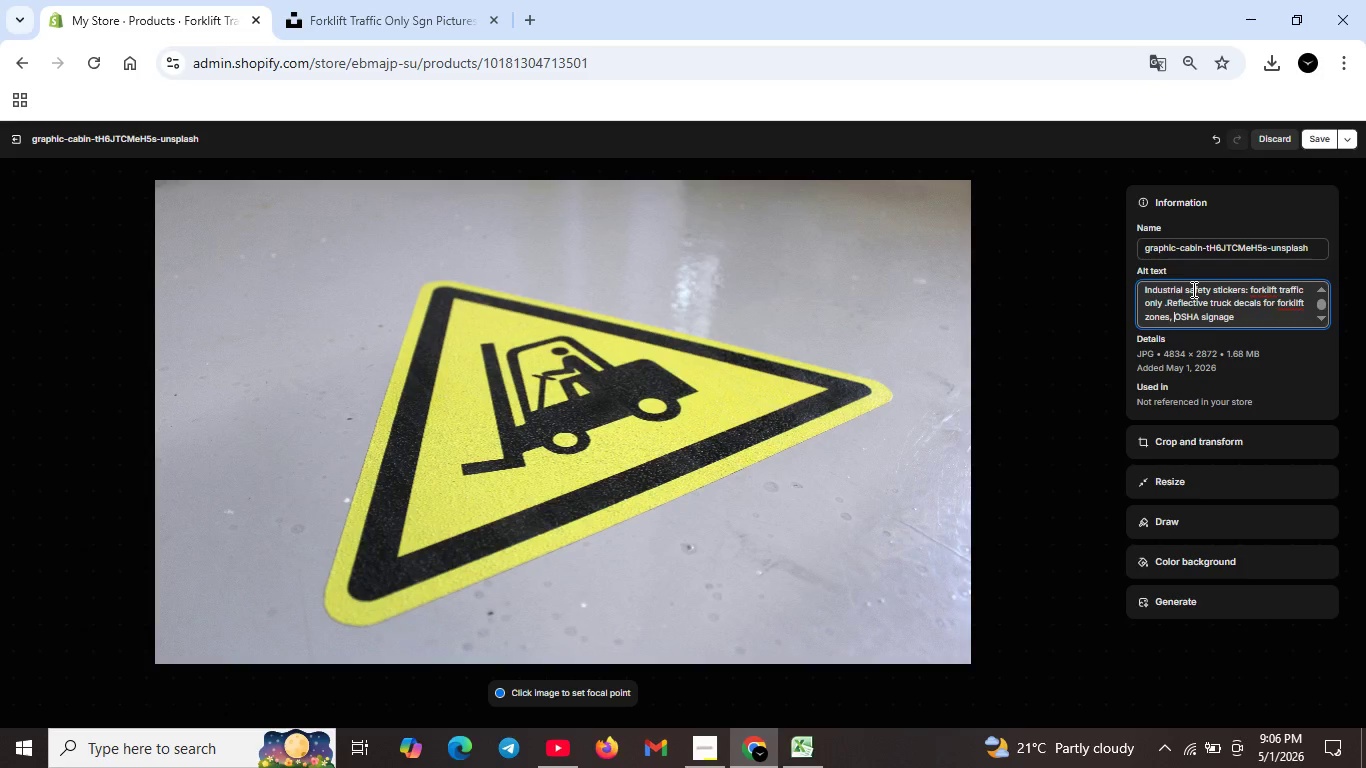 
key(Space)
 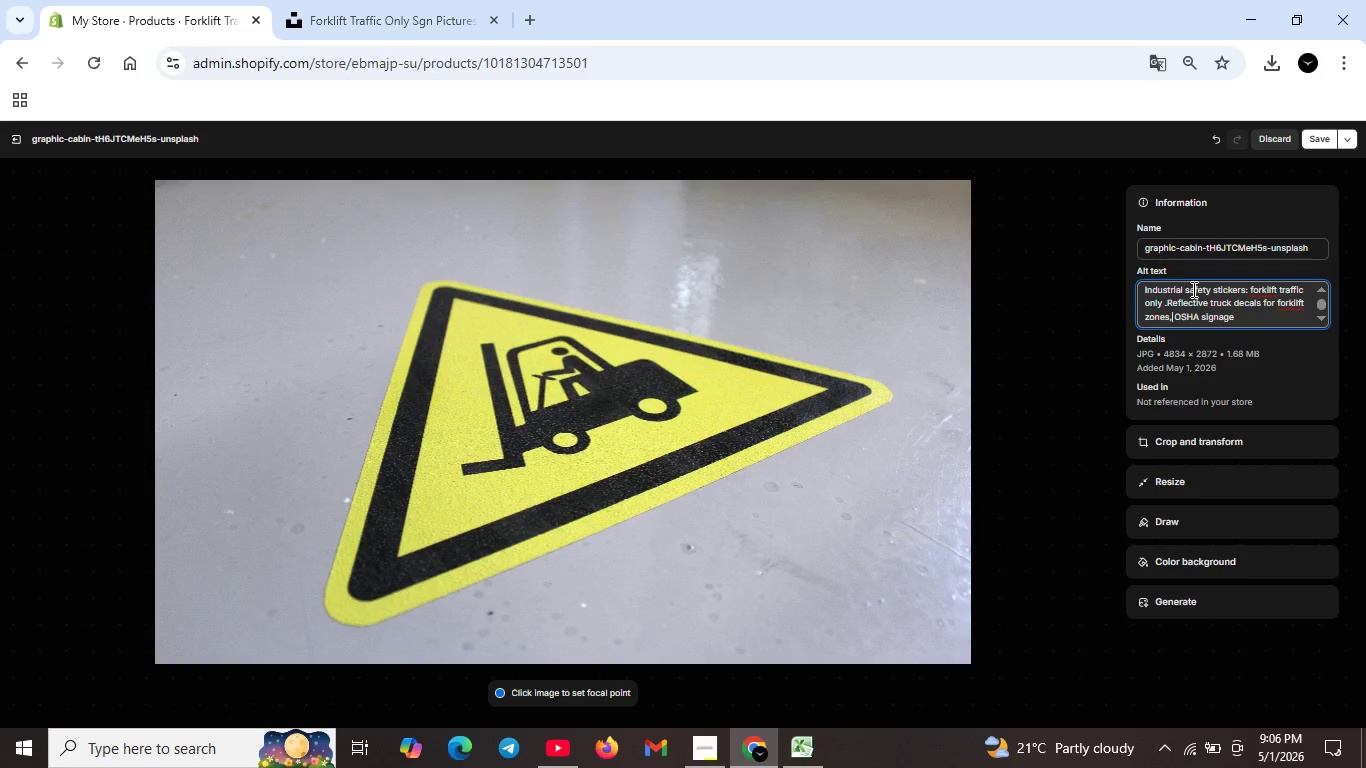 
key(ArrowLeft)
 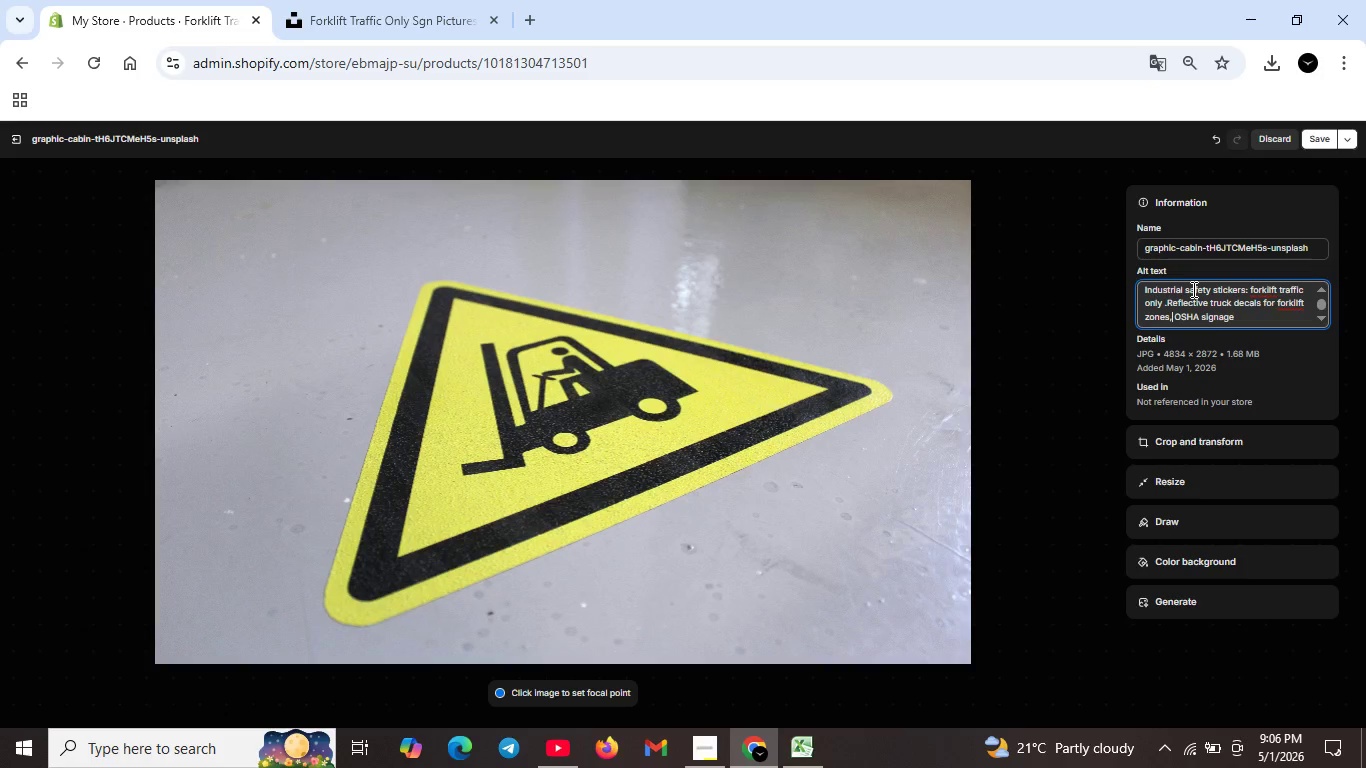 
key(Backspace)
 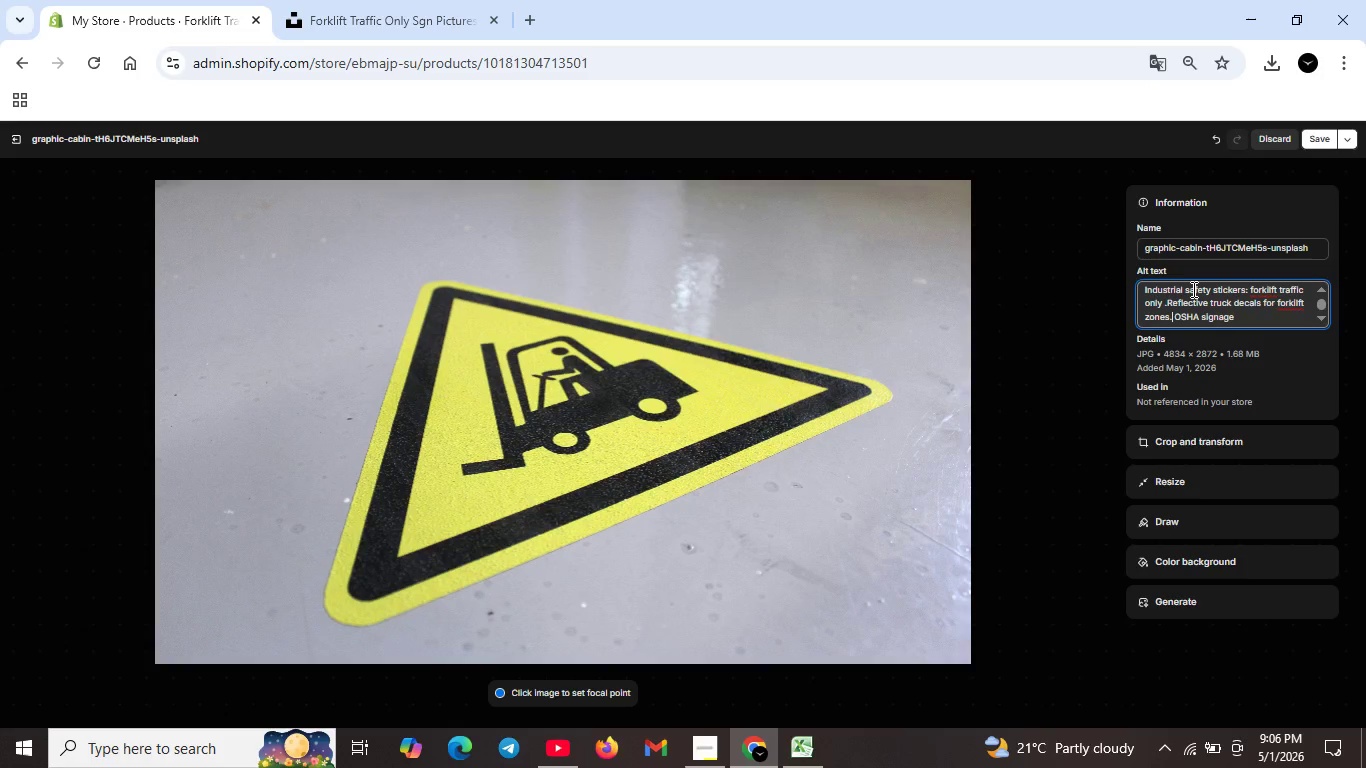 
key(Period)
 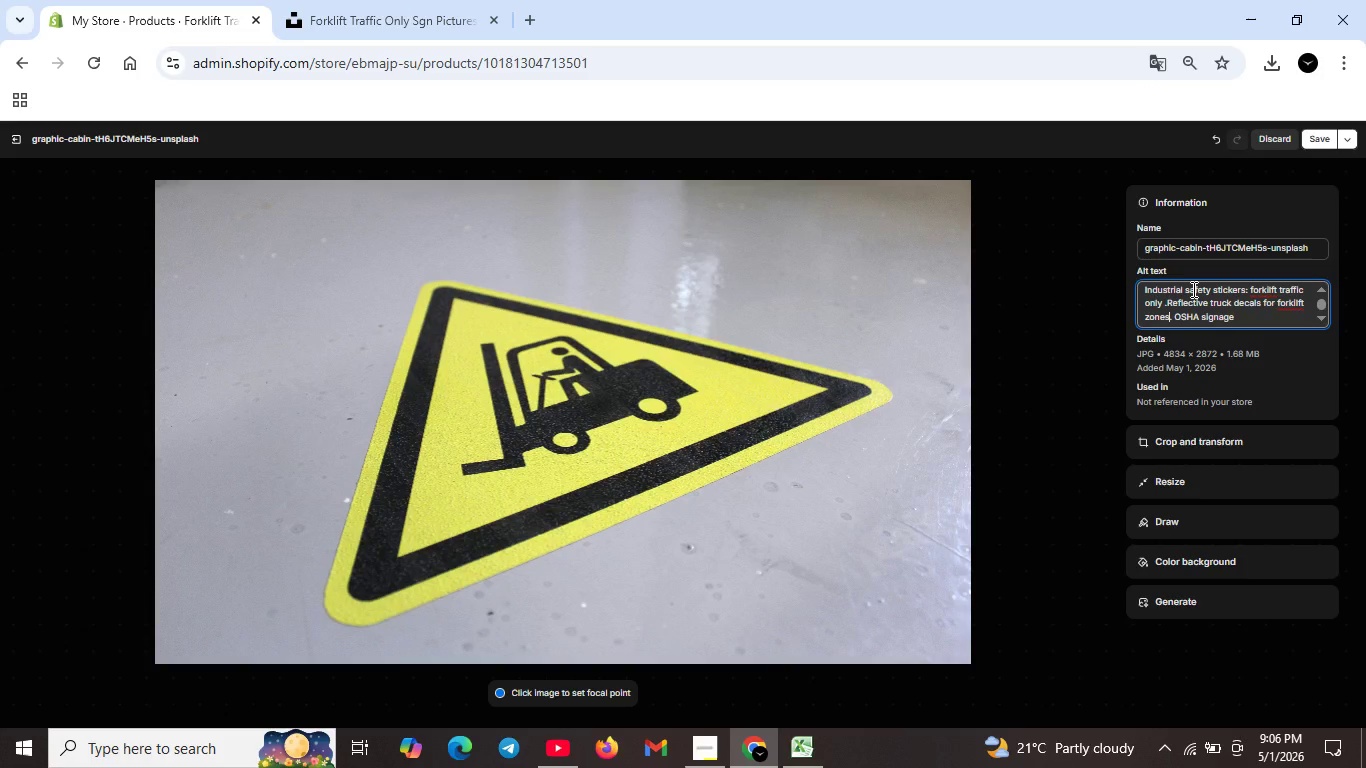 
hold_key(key=ArrowLeft, duration=0.59)
 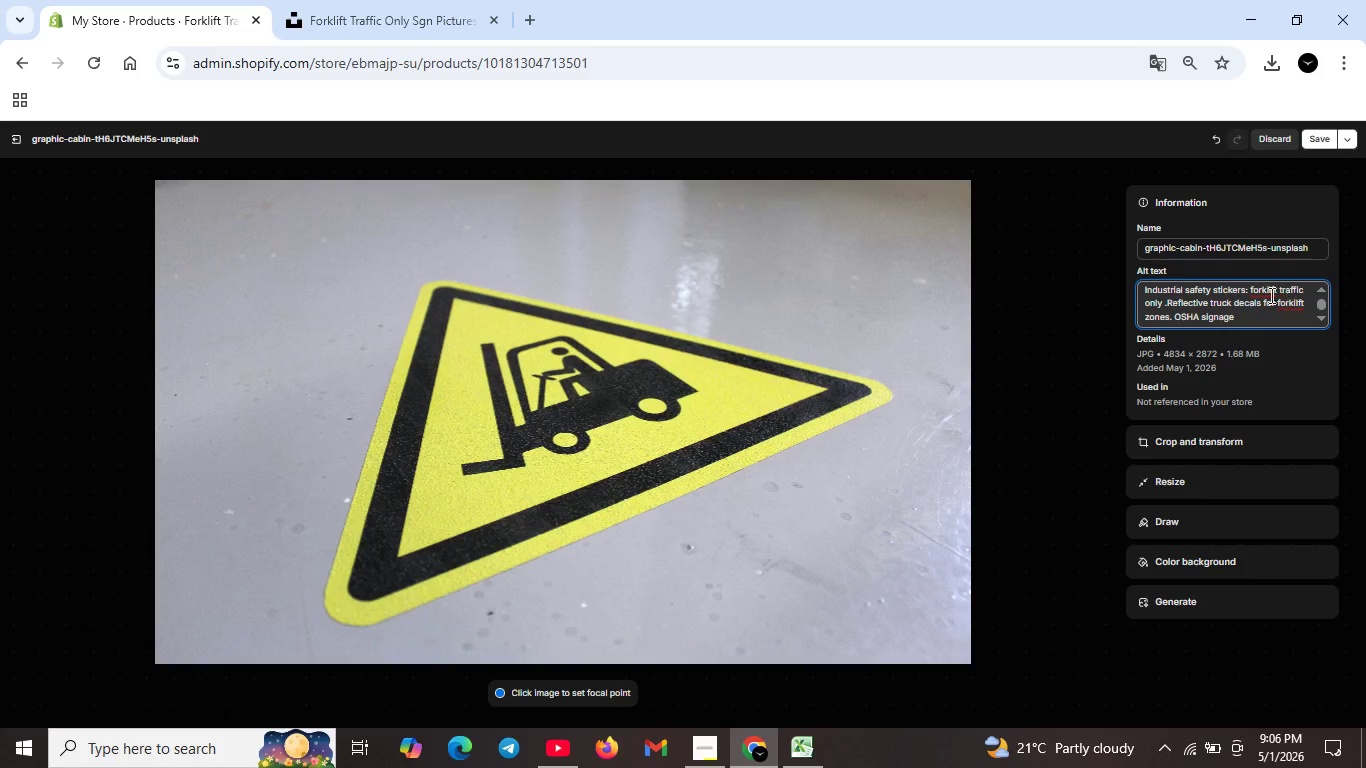 
wait(10.89)
 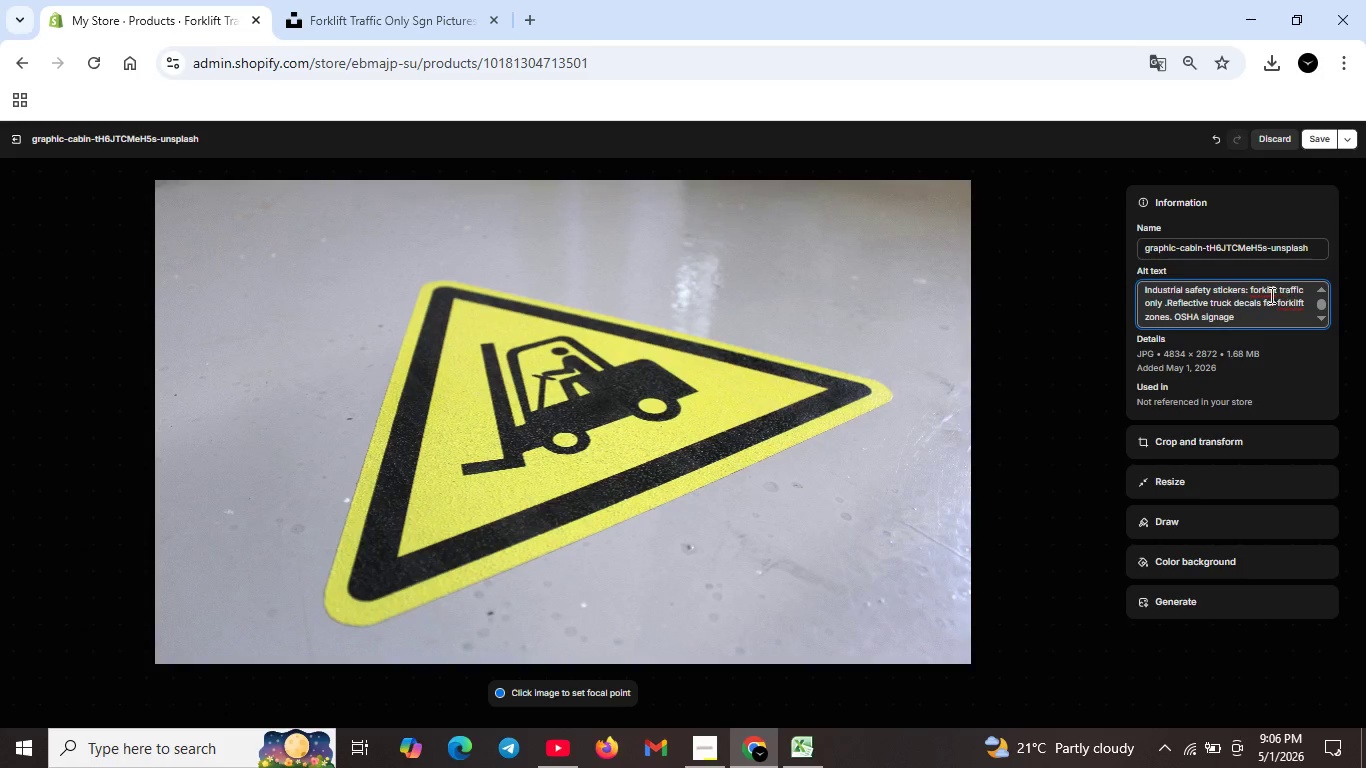 
left_click([1298, 300])
 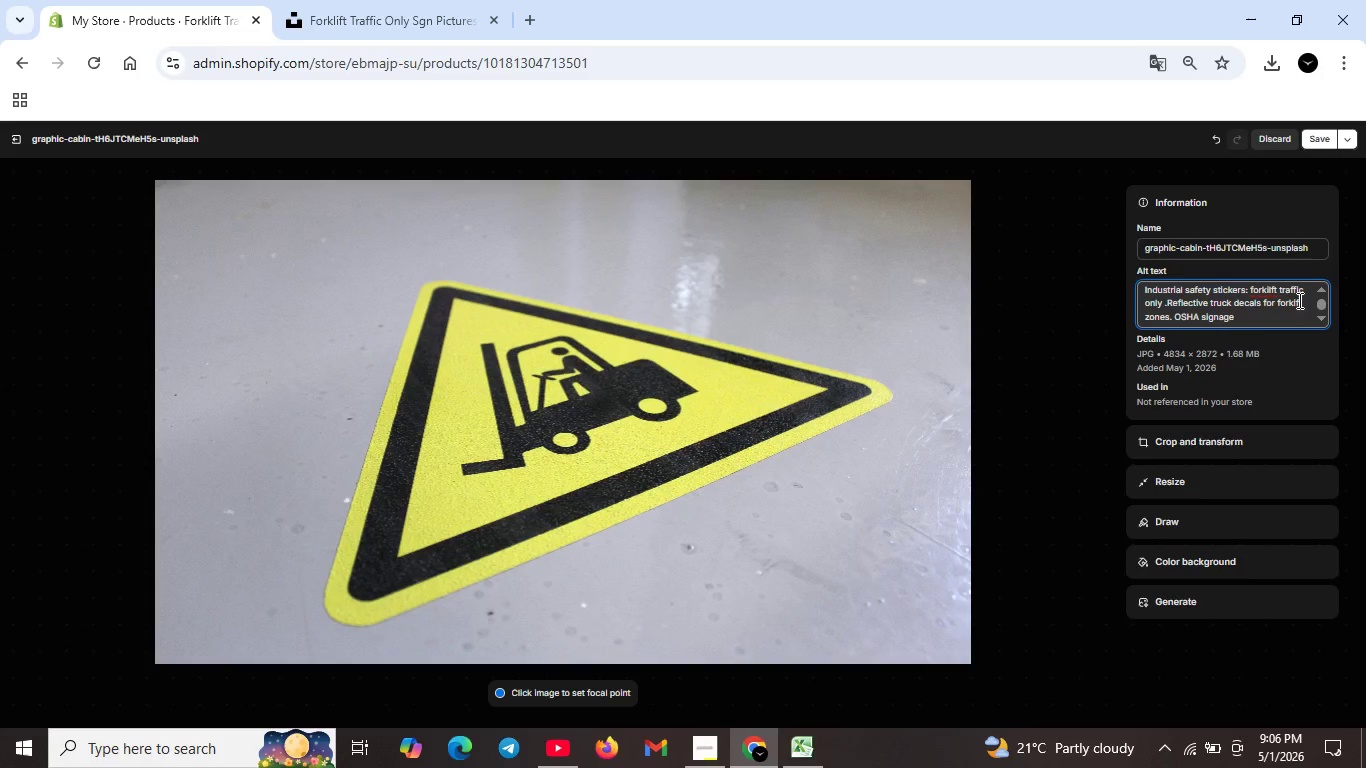 
key(Backspace)
 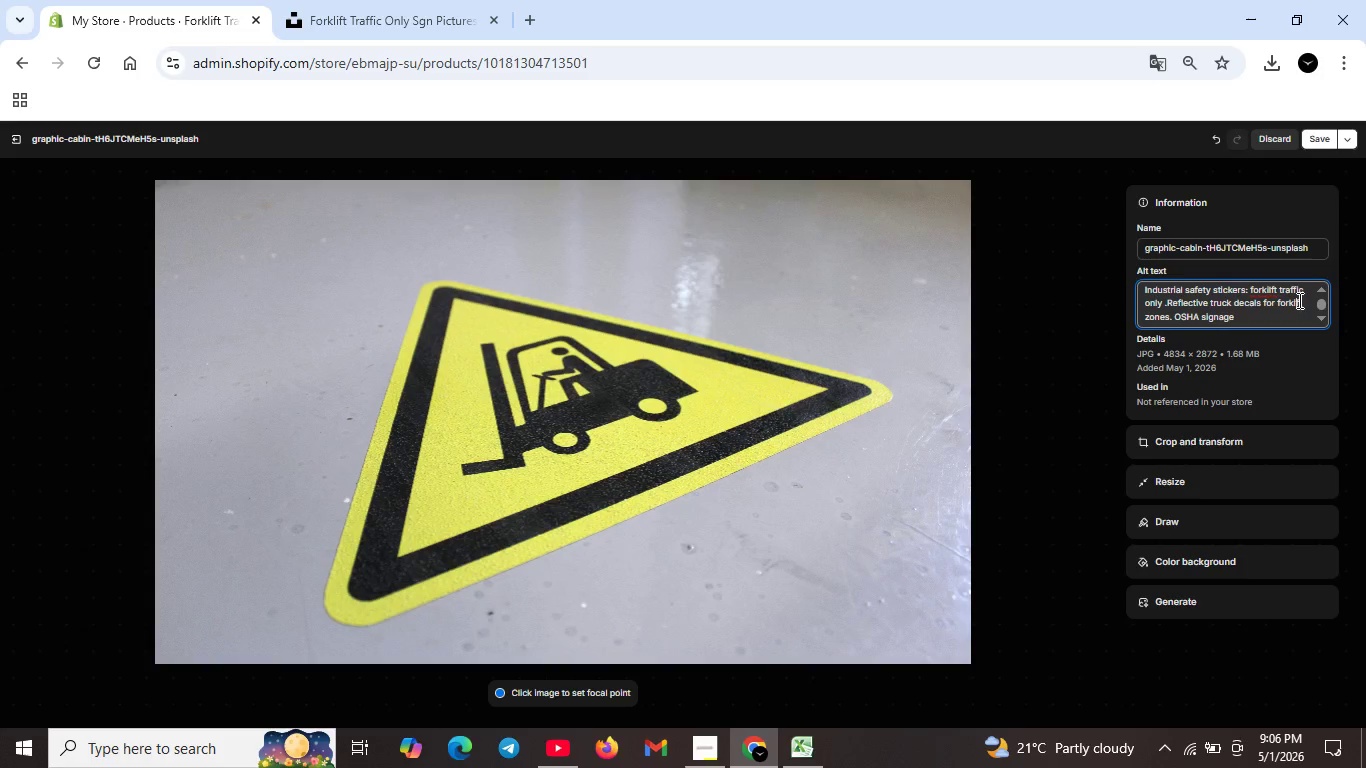 
key(I)
 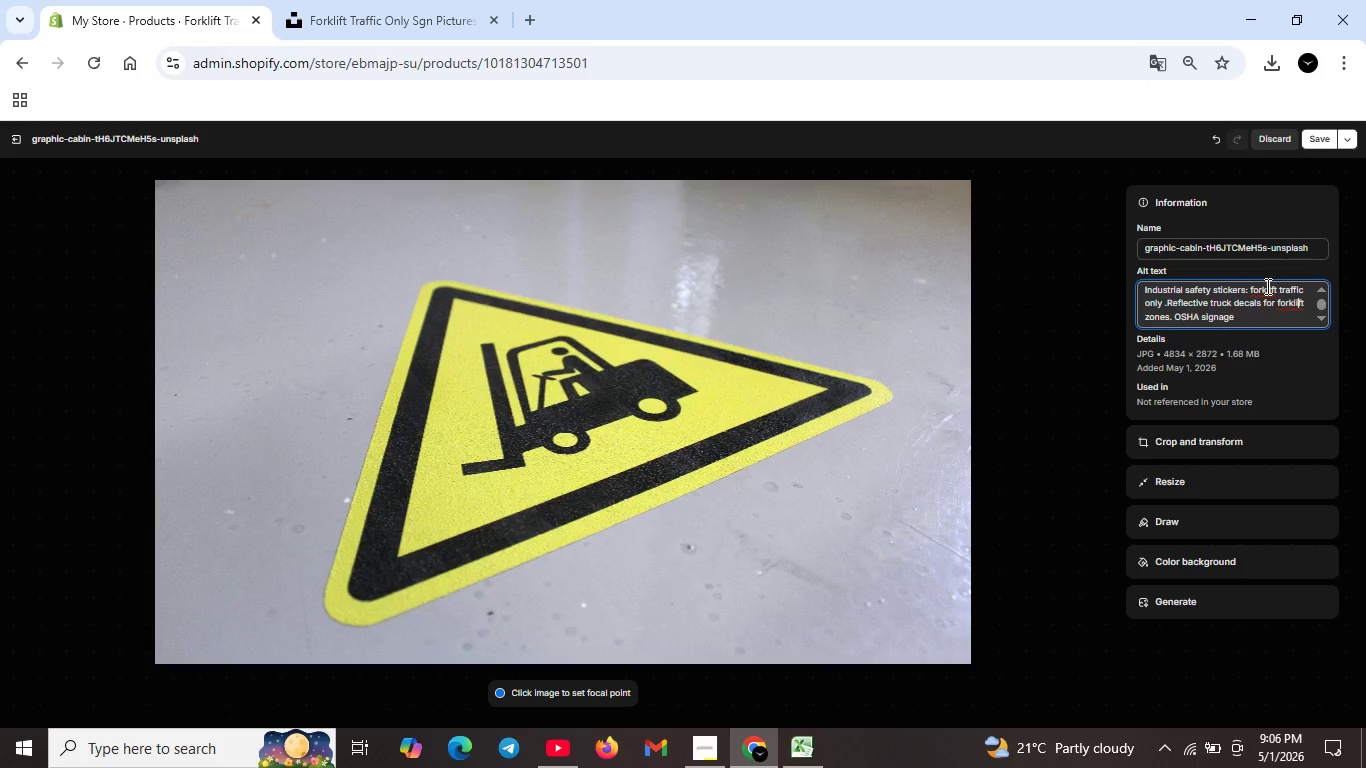 
left_click([1271, 289])
 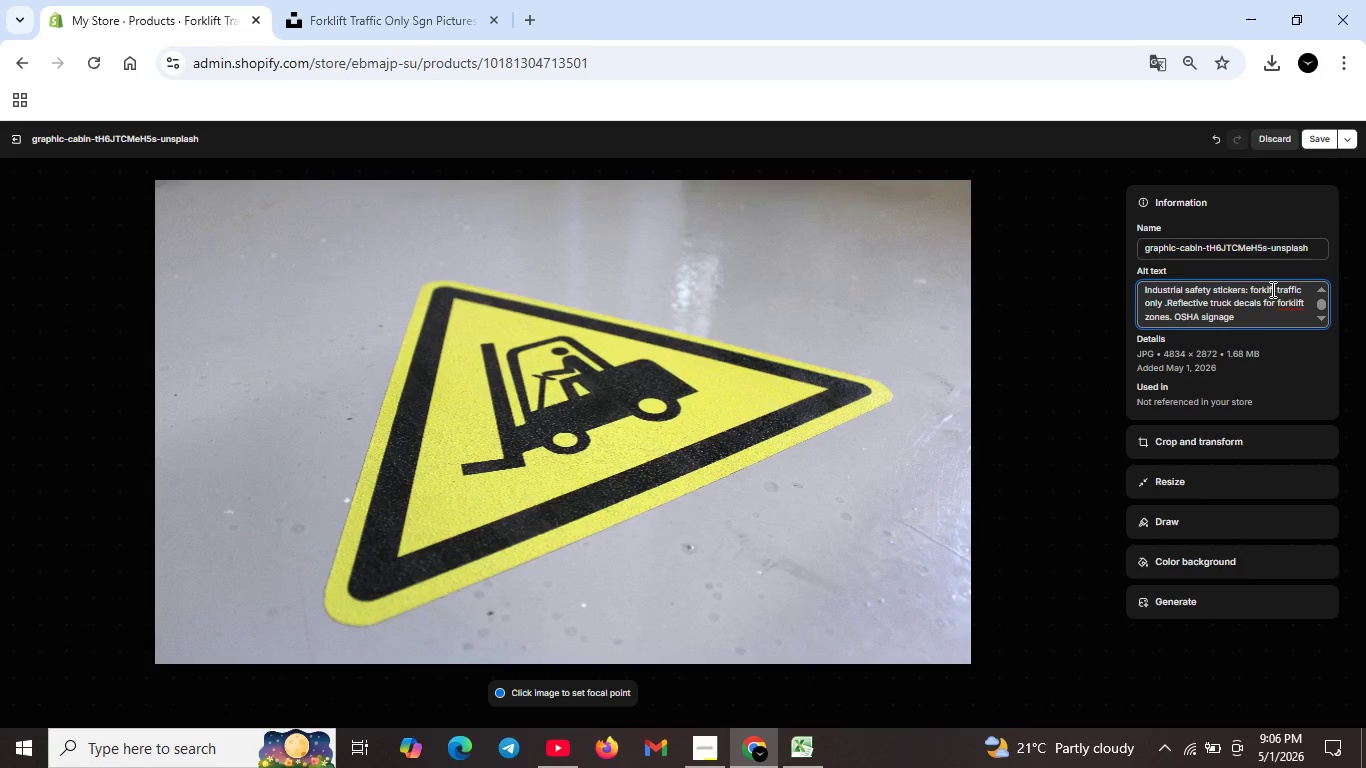 
key(Backspace)
 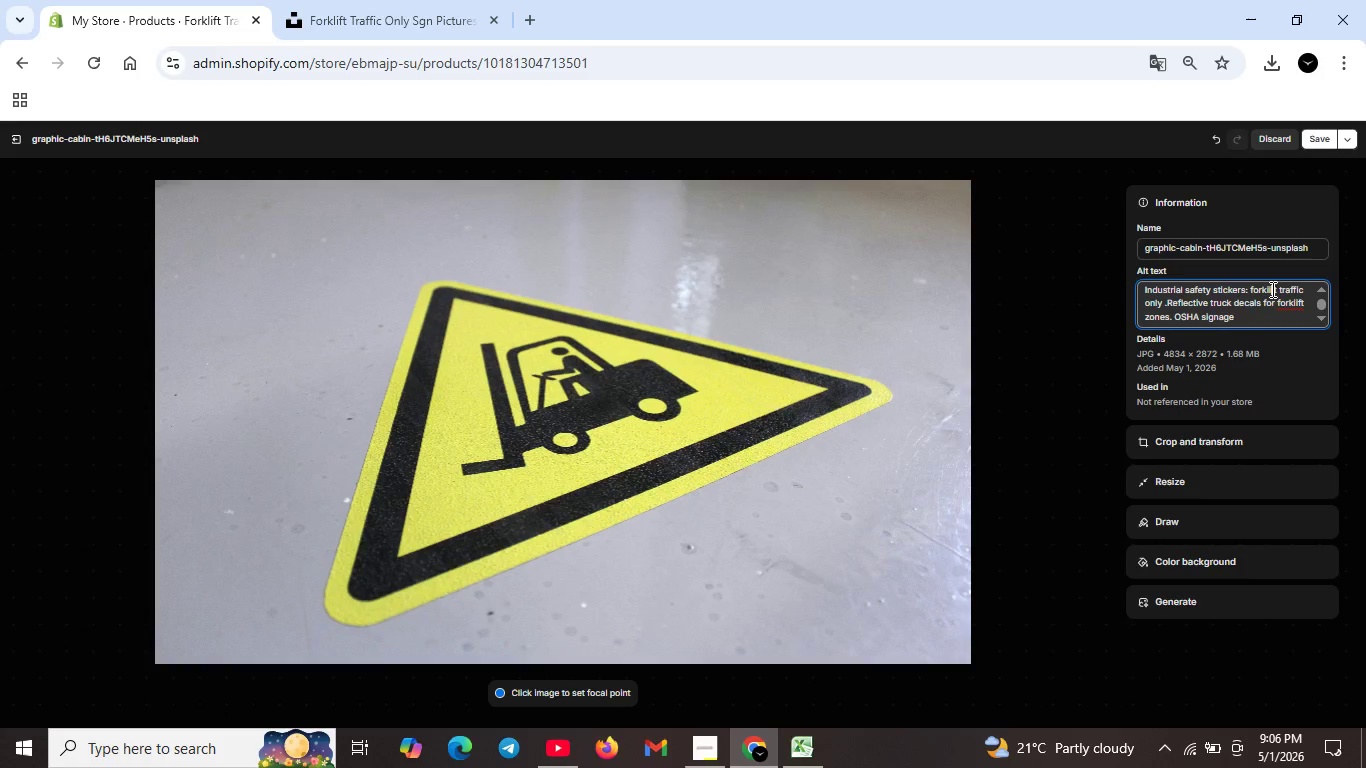 
key(I)
 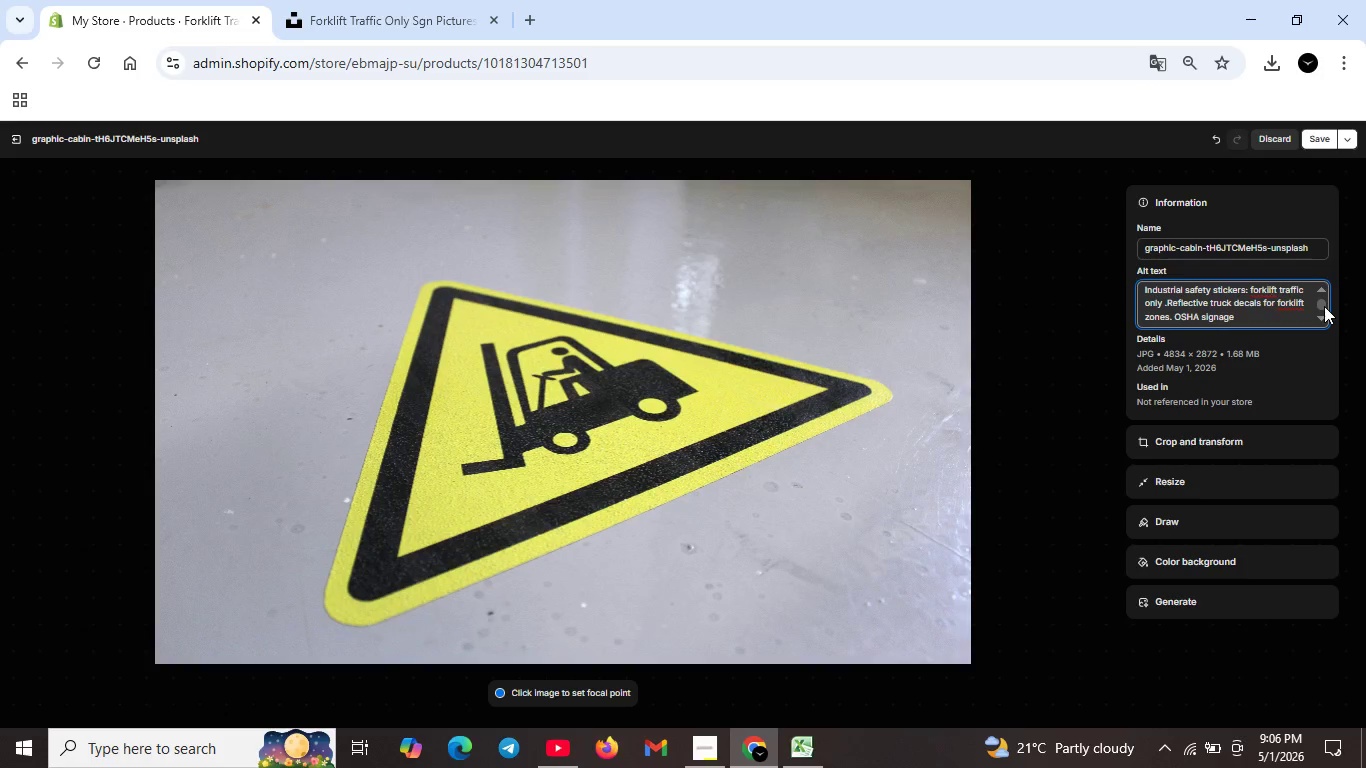 
wait(8.36)
 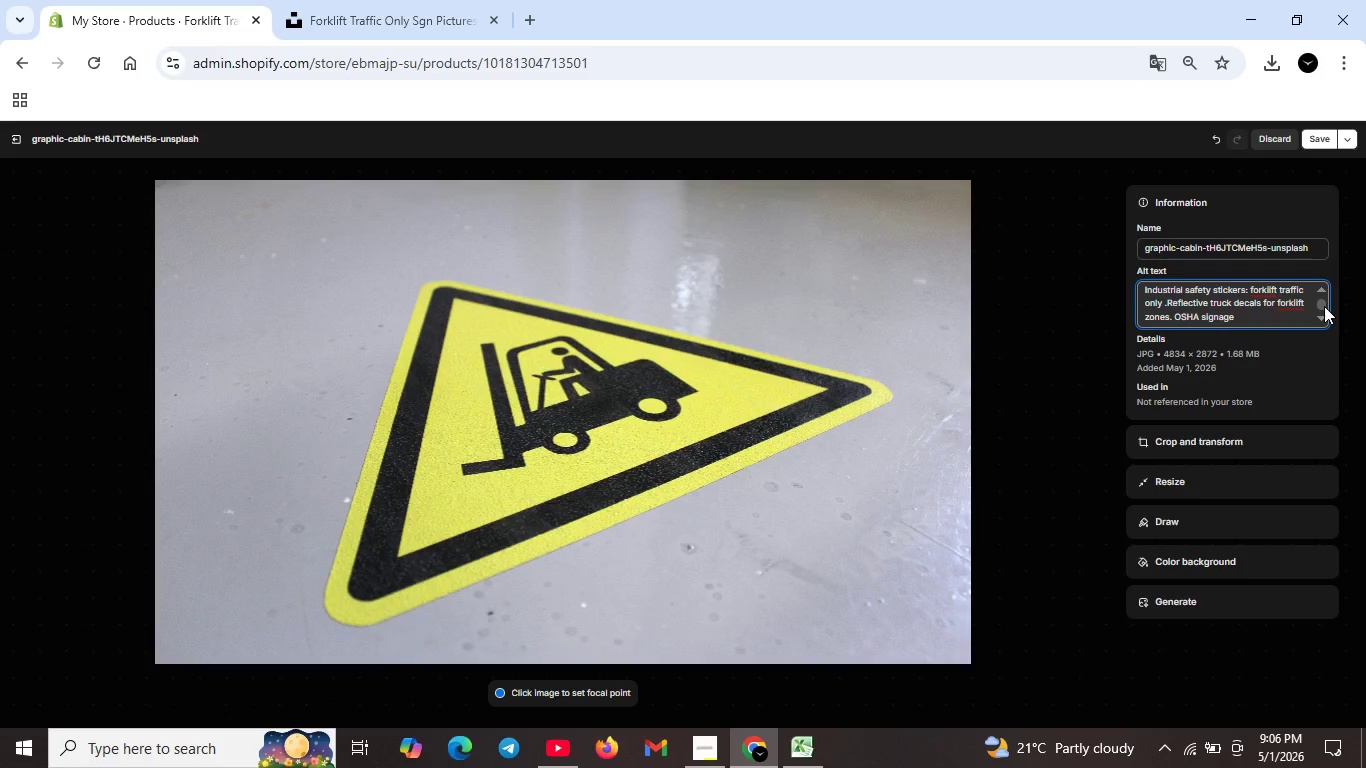 
left_click([1319, 135])
 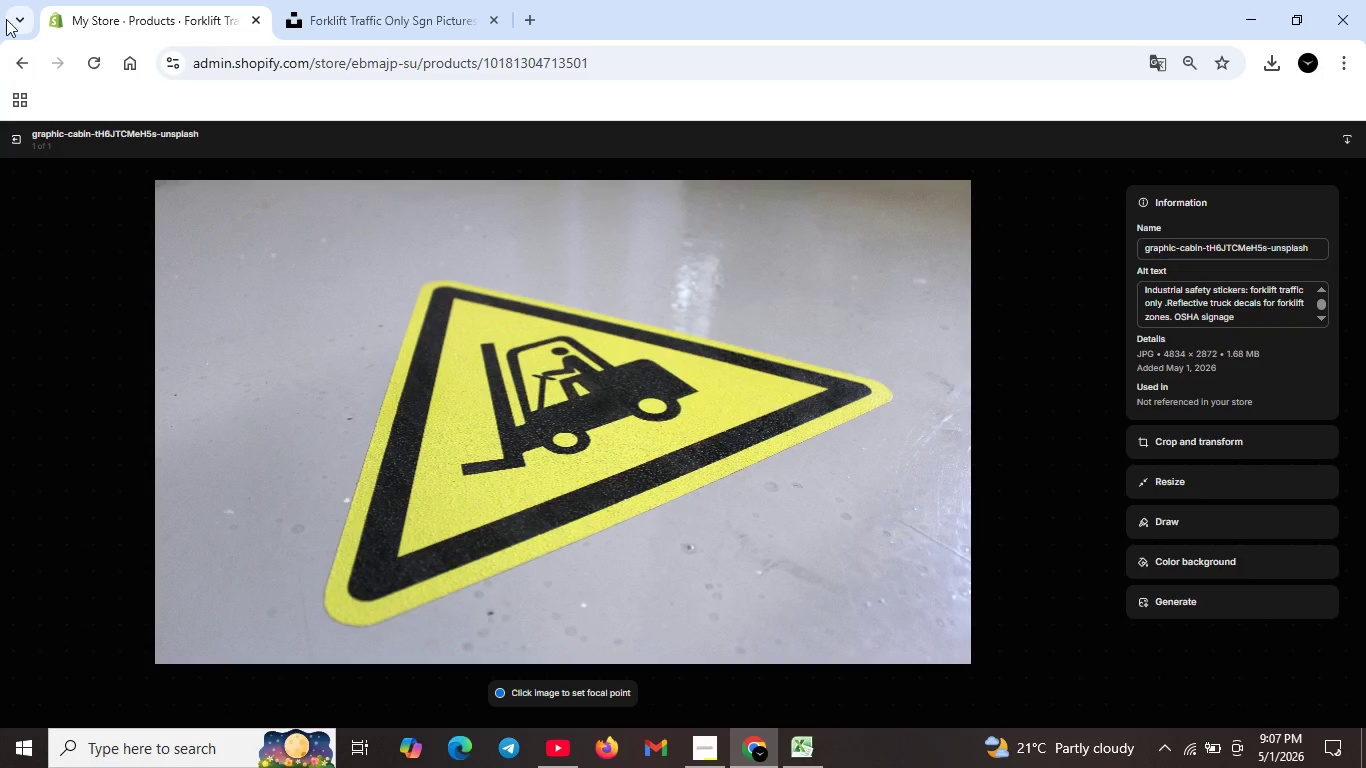 
wait(5.03)
 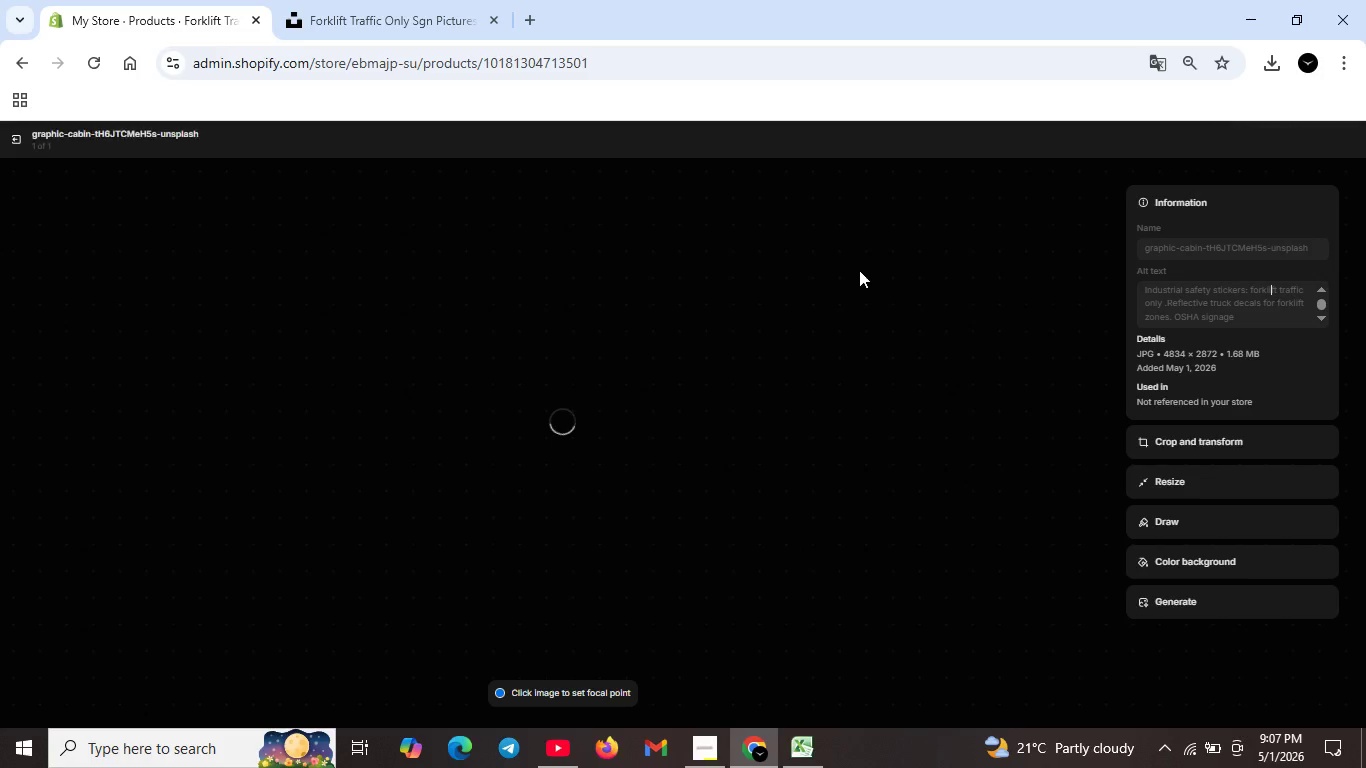 
left_click([24, 139])
 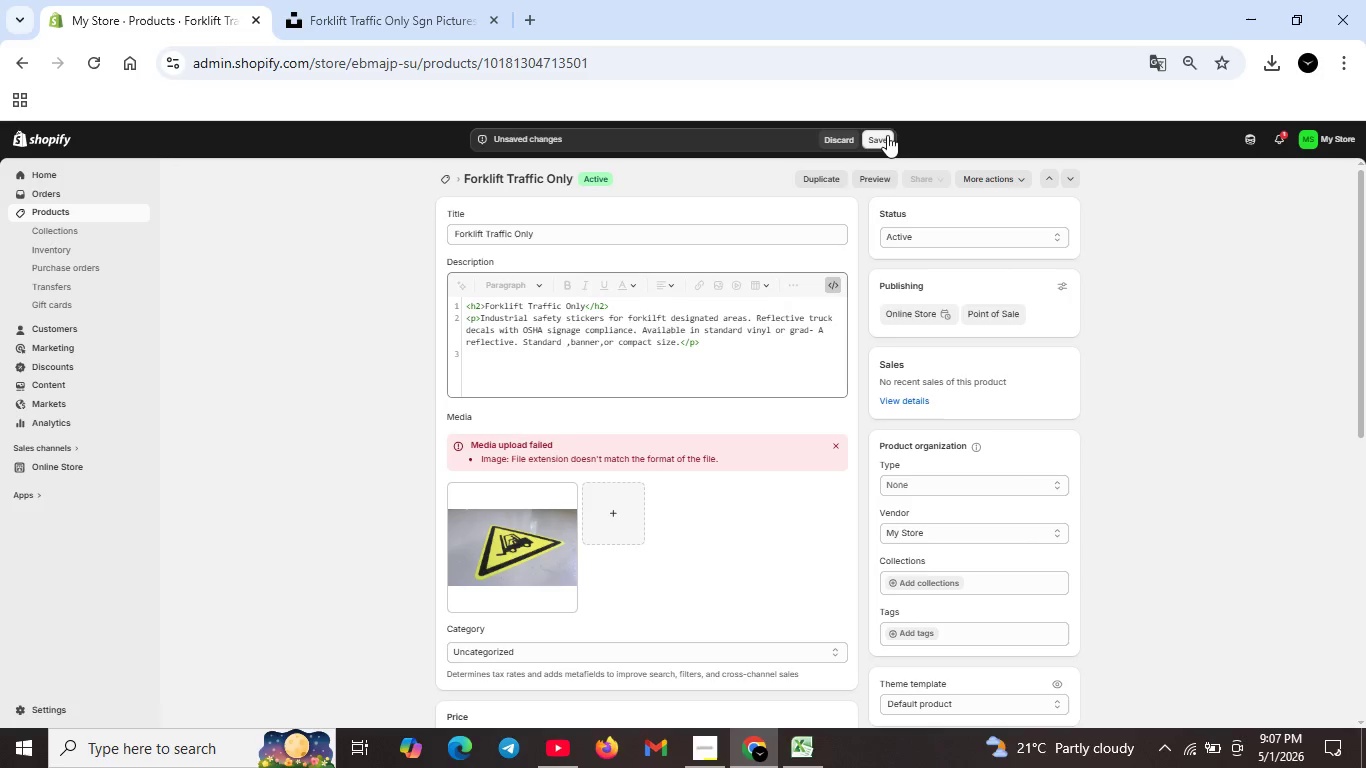 
left_click([874, 136])
 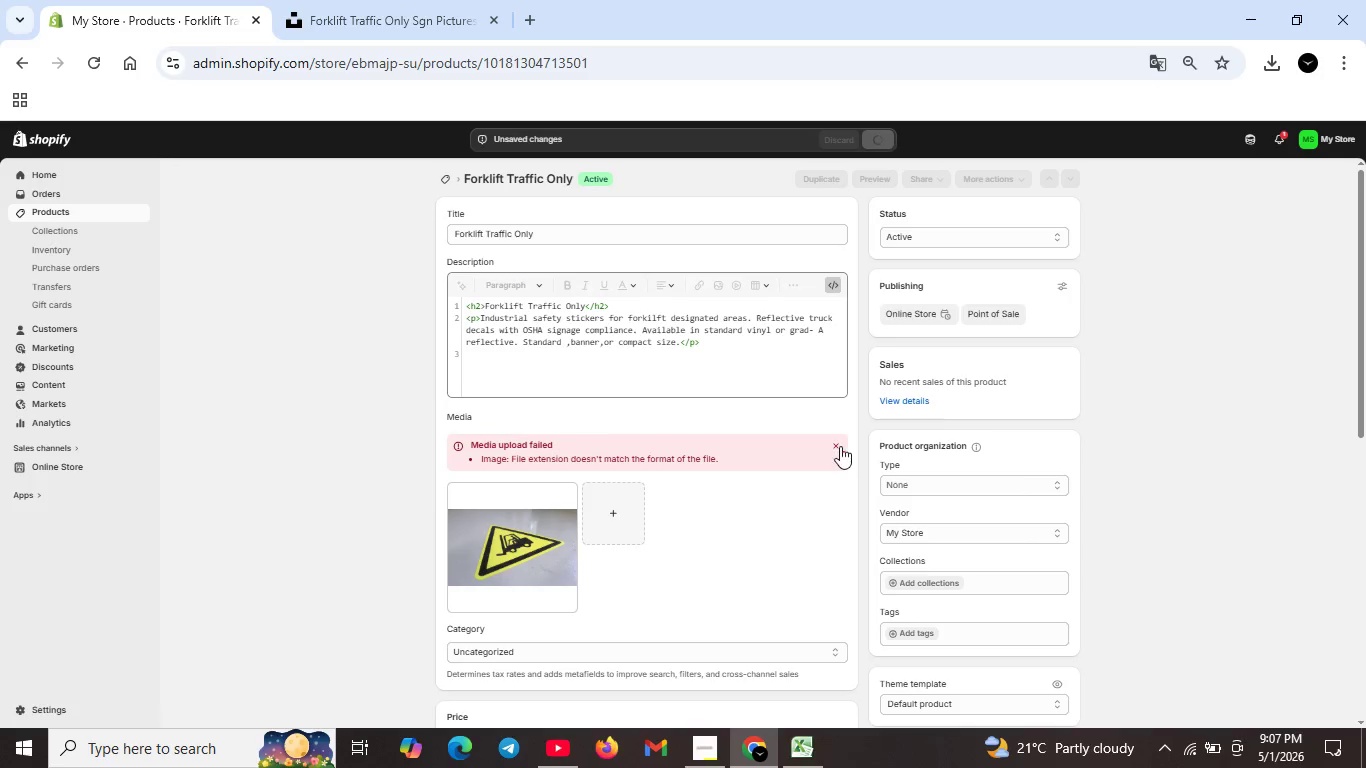 
left_click([839, 446])
 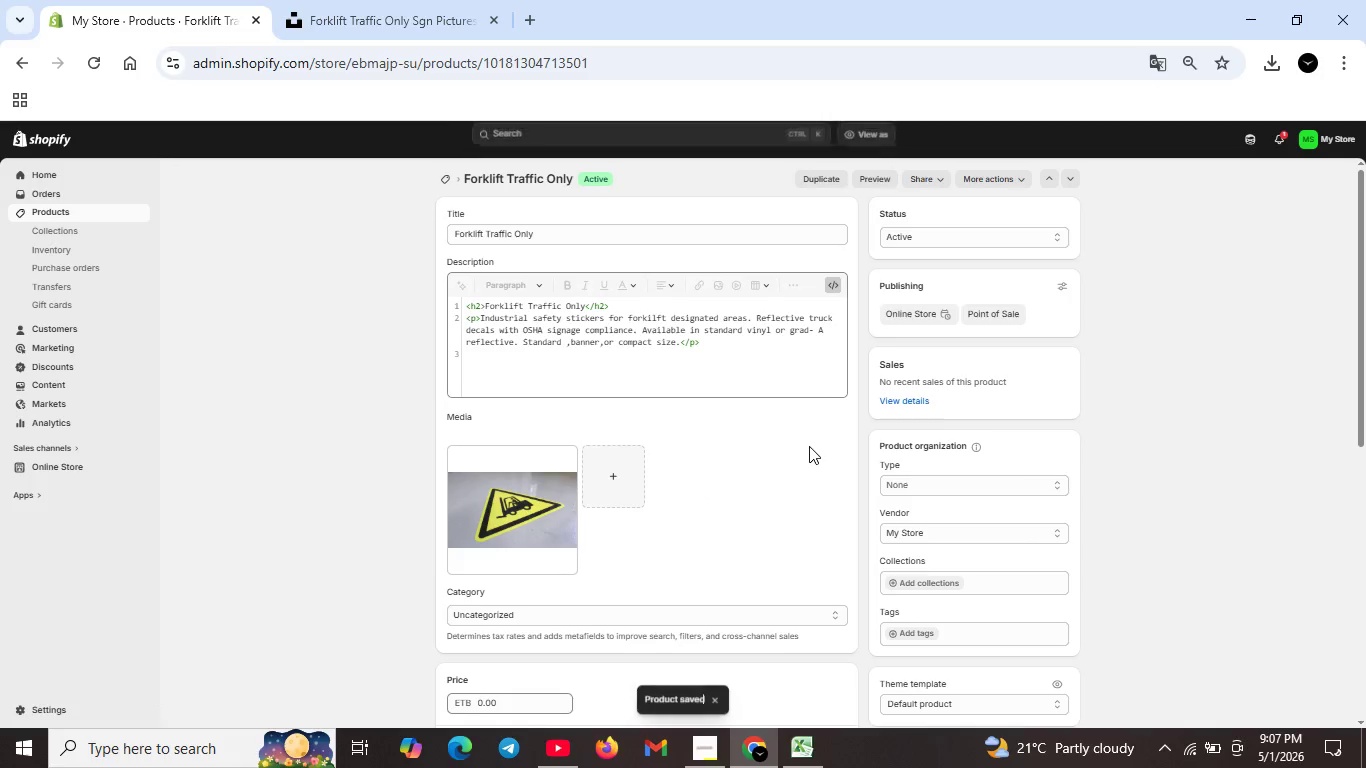 
scroll: coordinate [783, 440], scroll_direction: down, amount: 5.0
 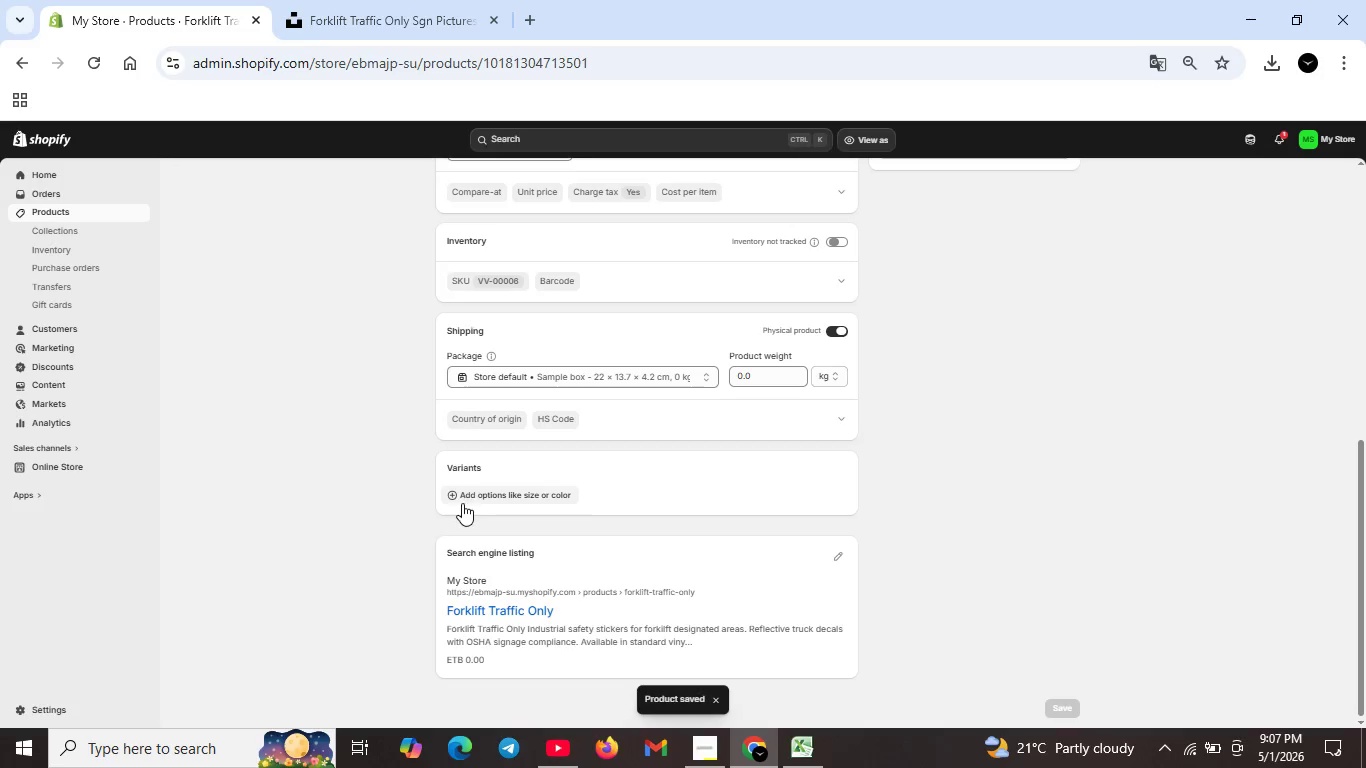 
left_click([459, 496])
 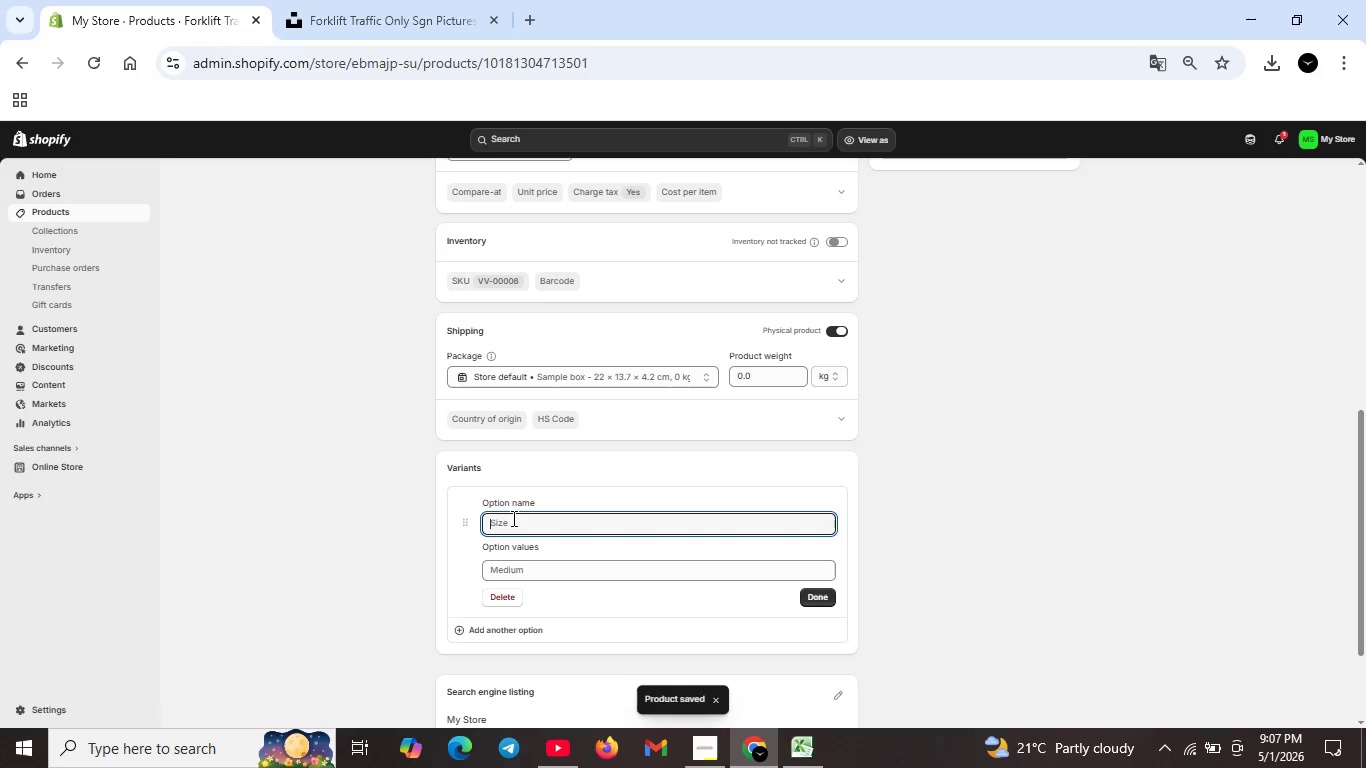 
left_click([512, 518])
 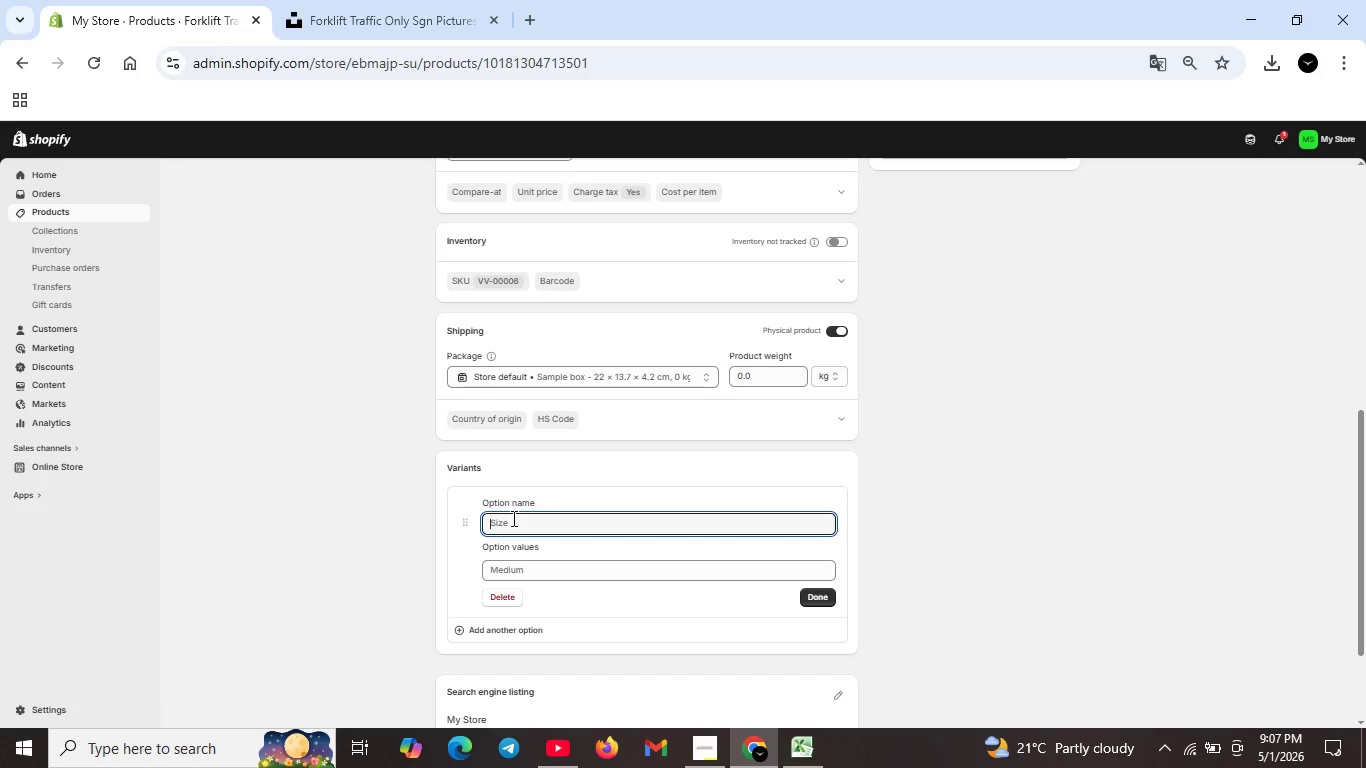 
type(Materials Type)
 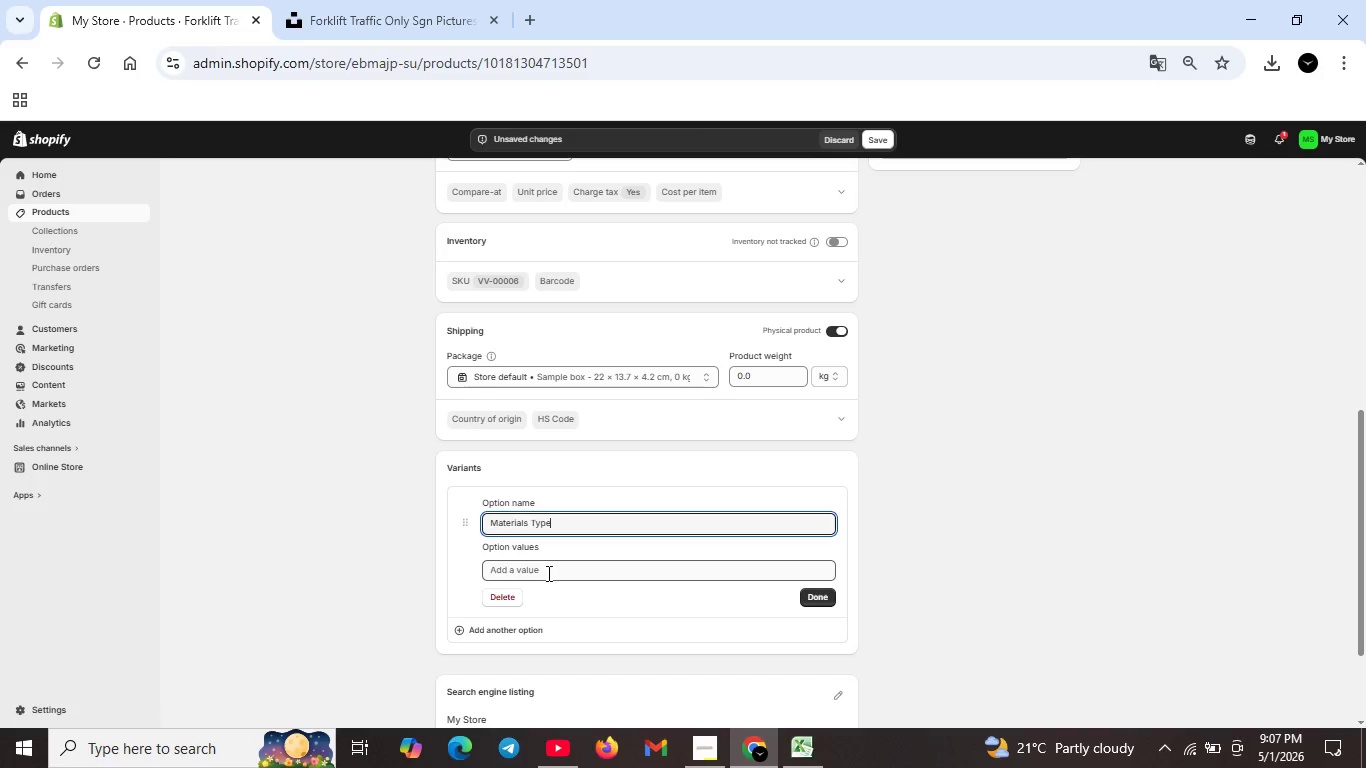 
left_click([547, 573])
 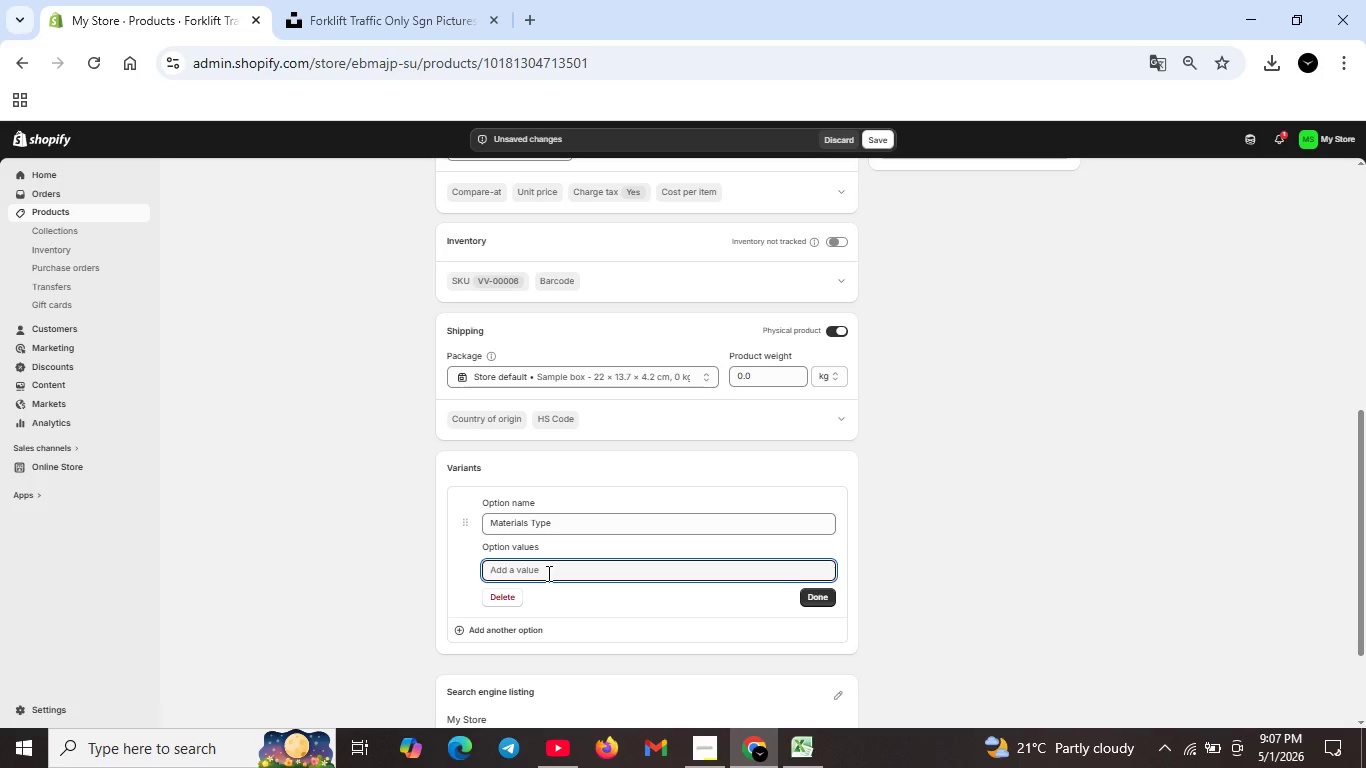 
type(Standard Vinyl)
 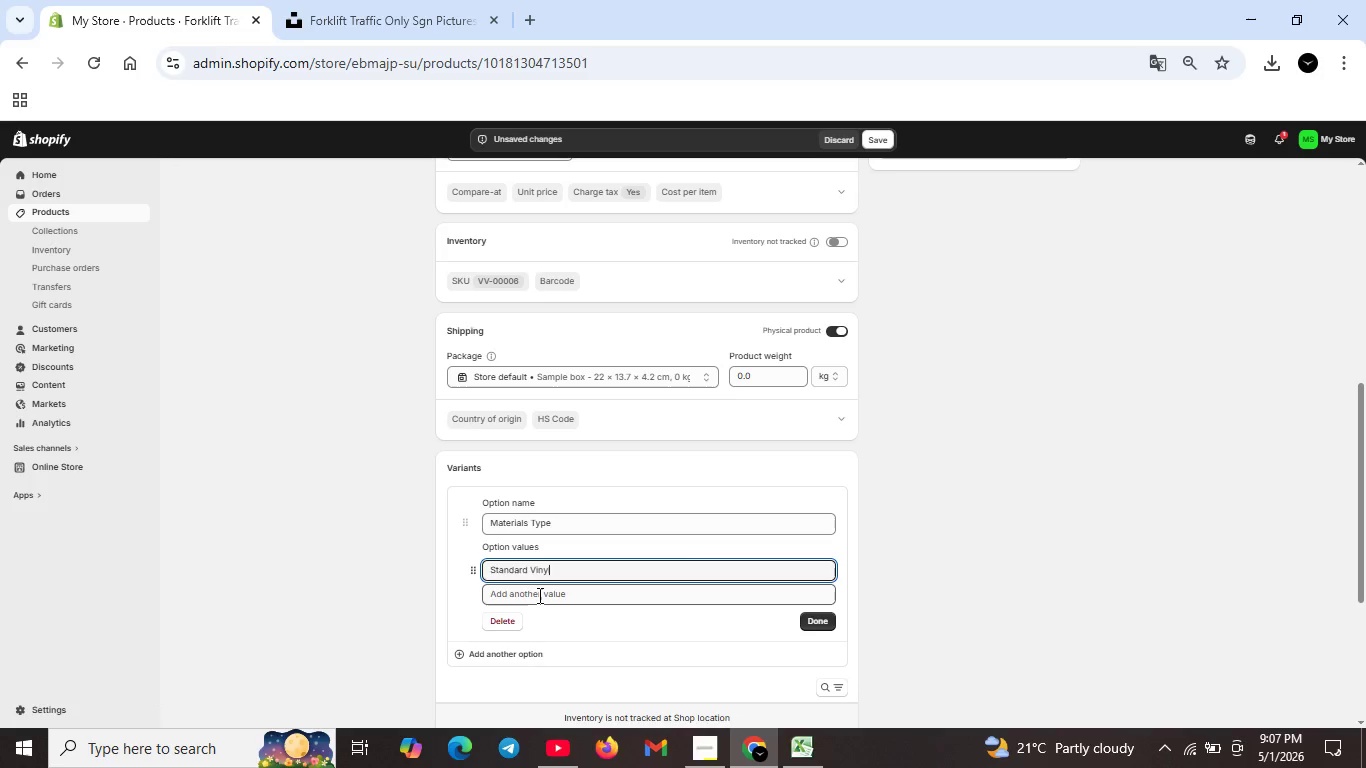 
left_click([538, 595])
 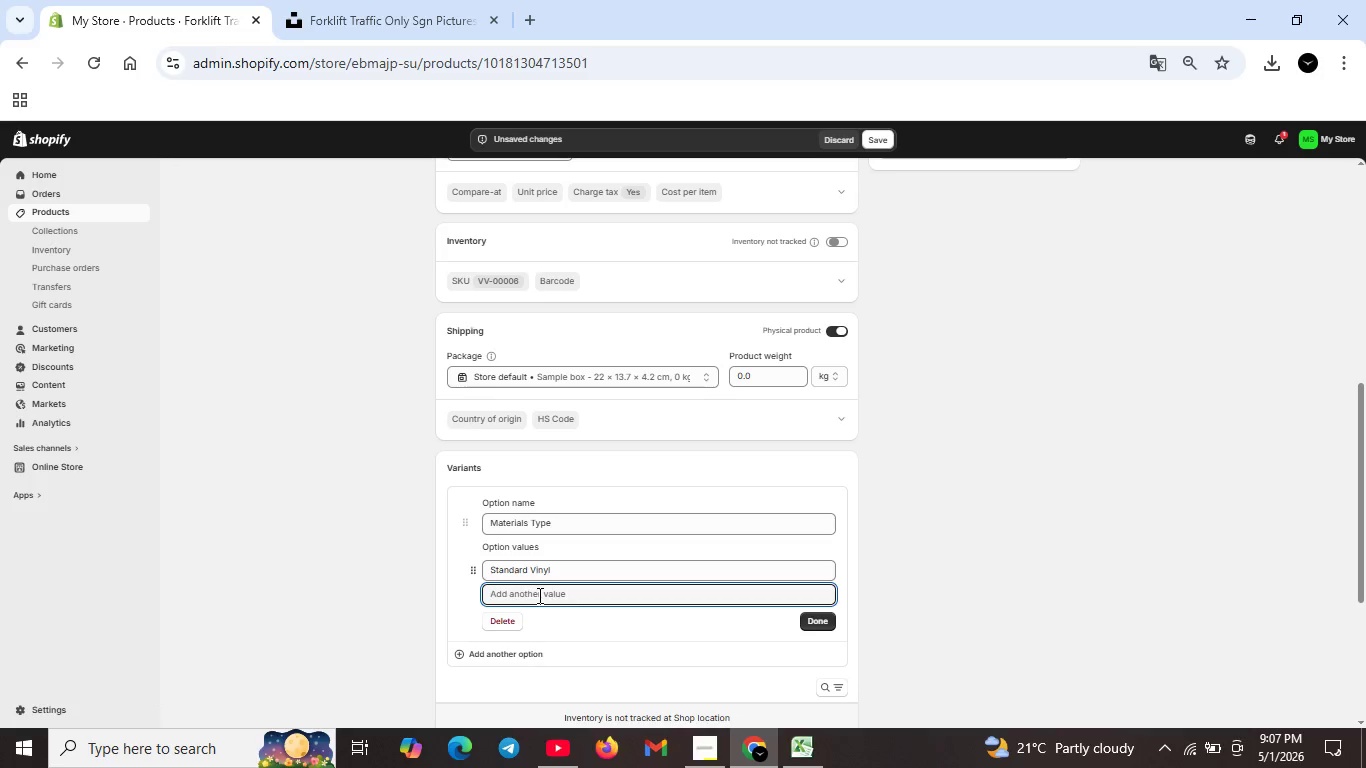 
type(Graogic )
key(Backspace)
key(Backspace)
key(Backspace)
key(Backspace)
key(Backspace)
type(phic -a)
key(Backspace)
type(A vinyl)
 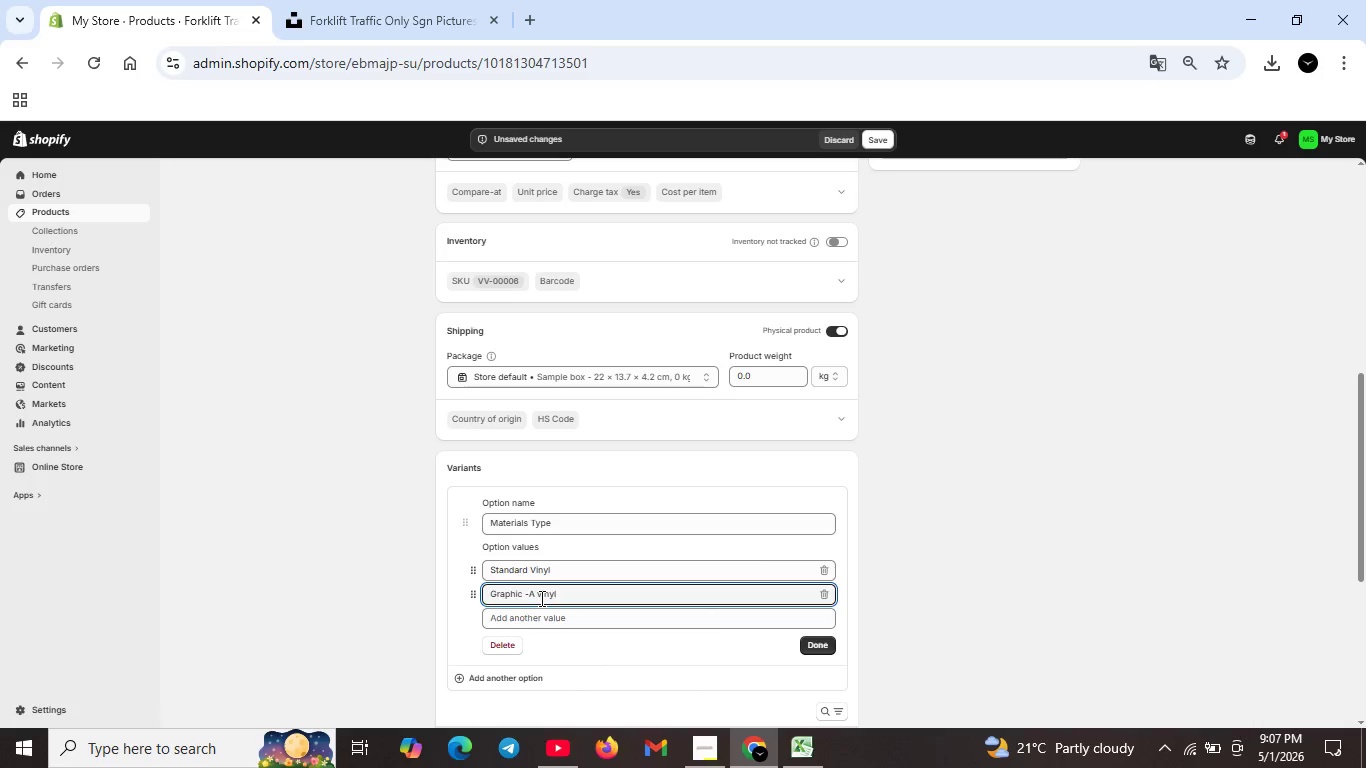 
left_click_drag(start_coordinate=[539, 594], to_coordinate=[555, 594])
 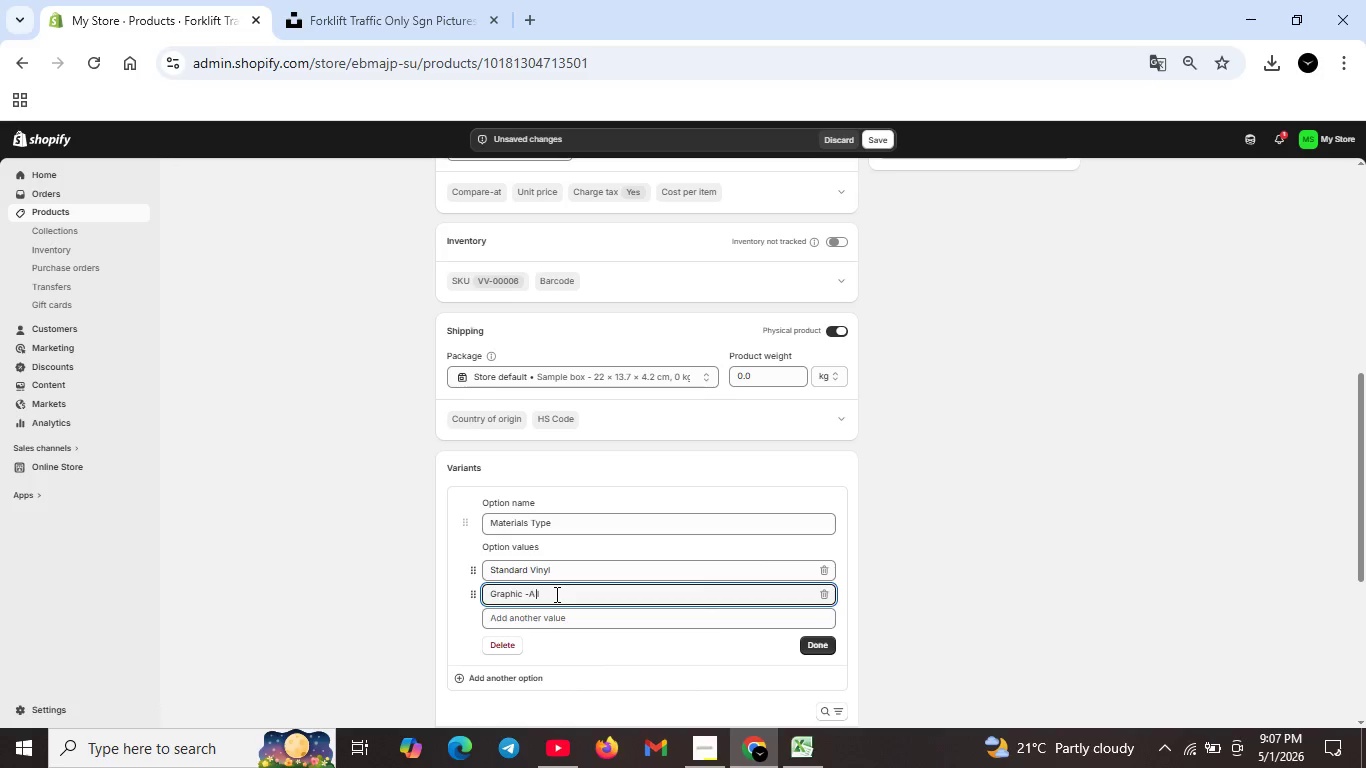 
key(Backspace)
type(Reflective)
 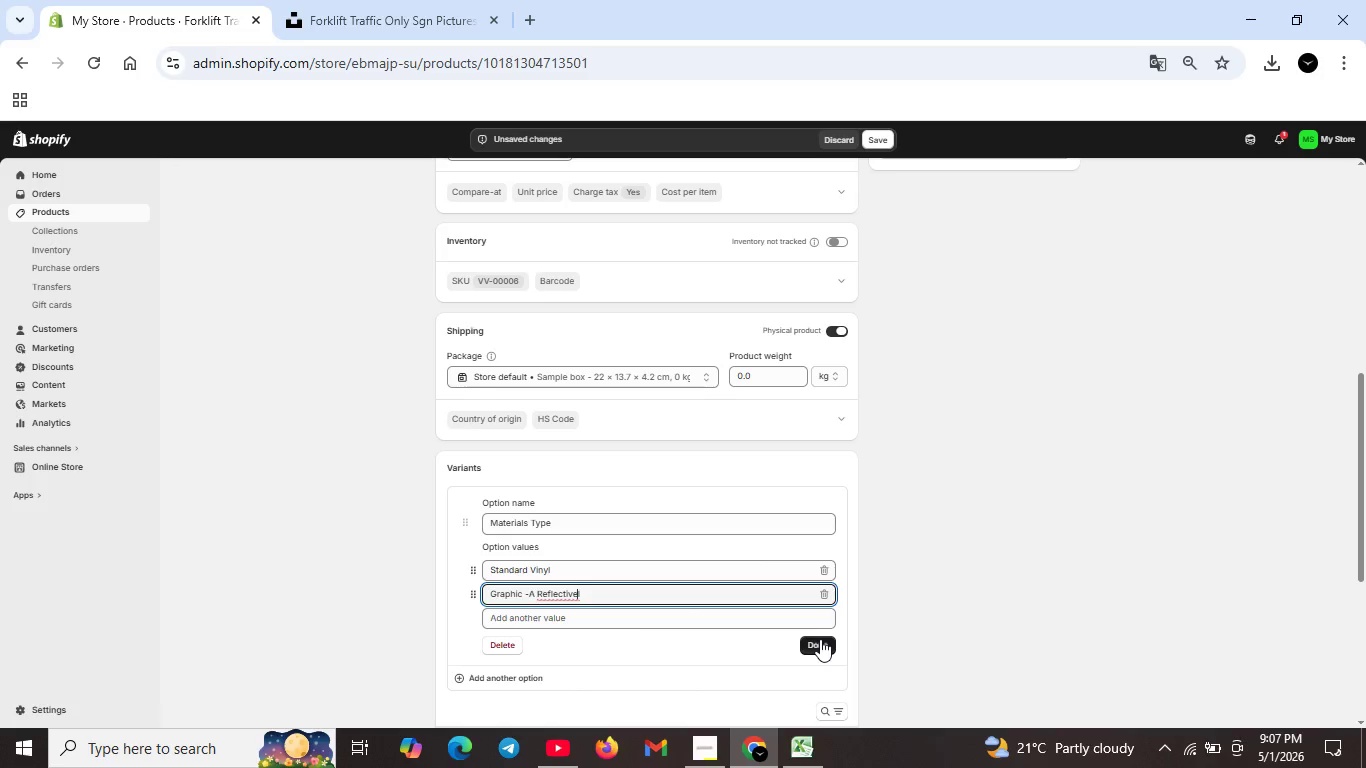 
left_click([820, 639])
 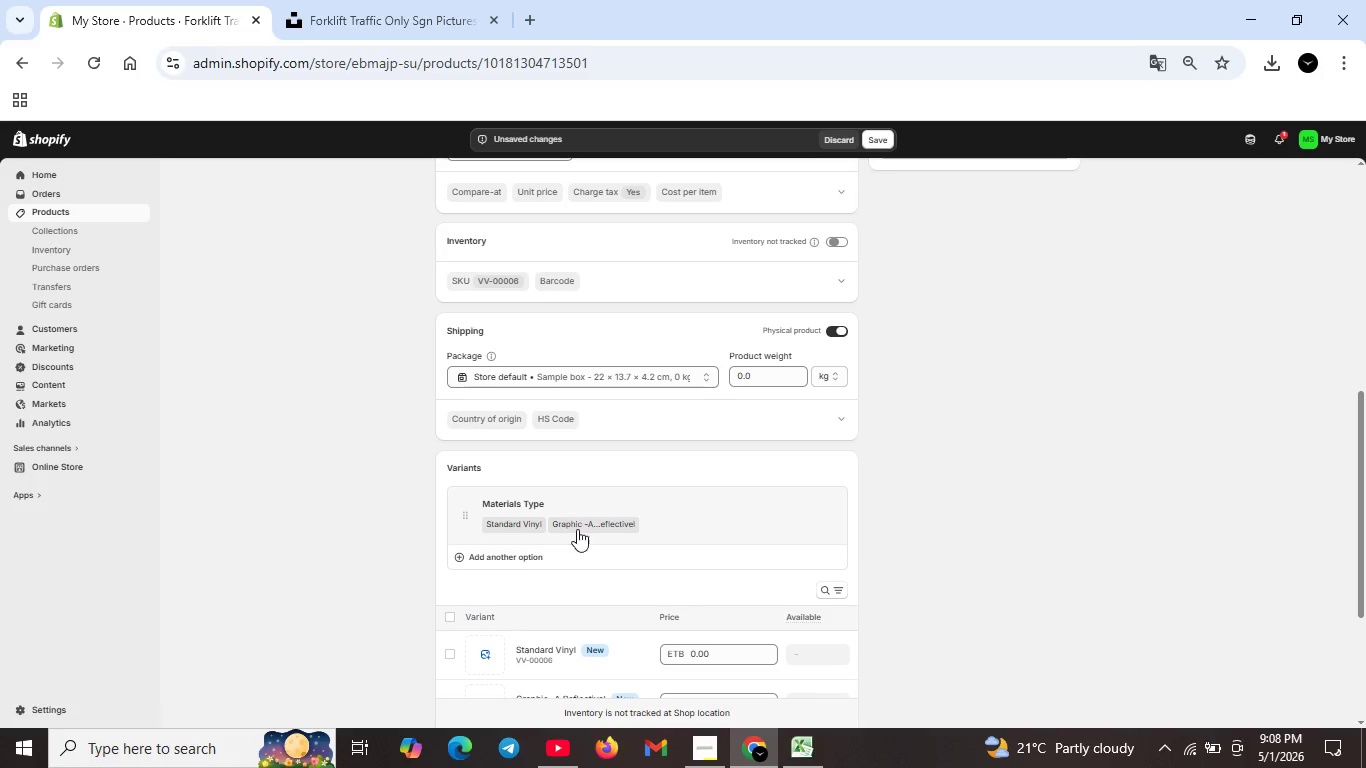 
left_click([577, 523])
 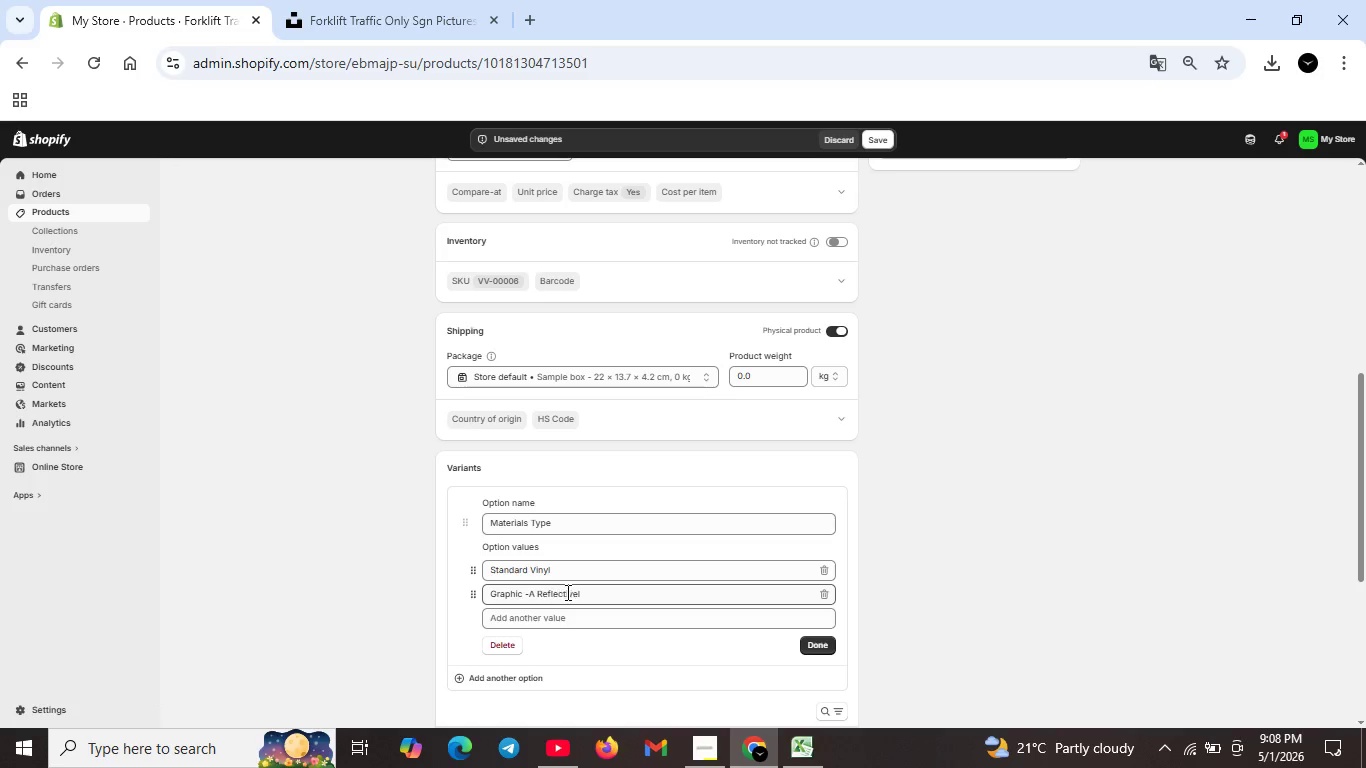 
left_click_drag(start_coordinate=[564, 594], to_coordinate=[589, 594])
 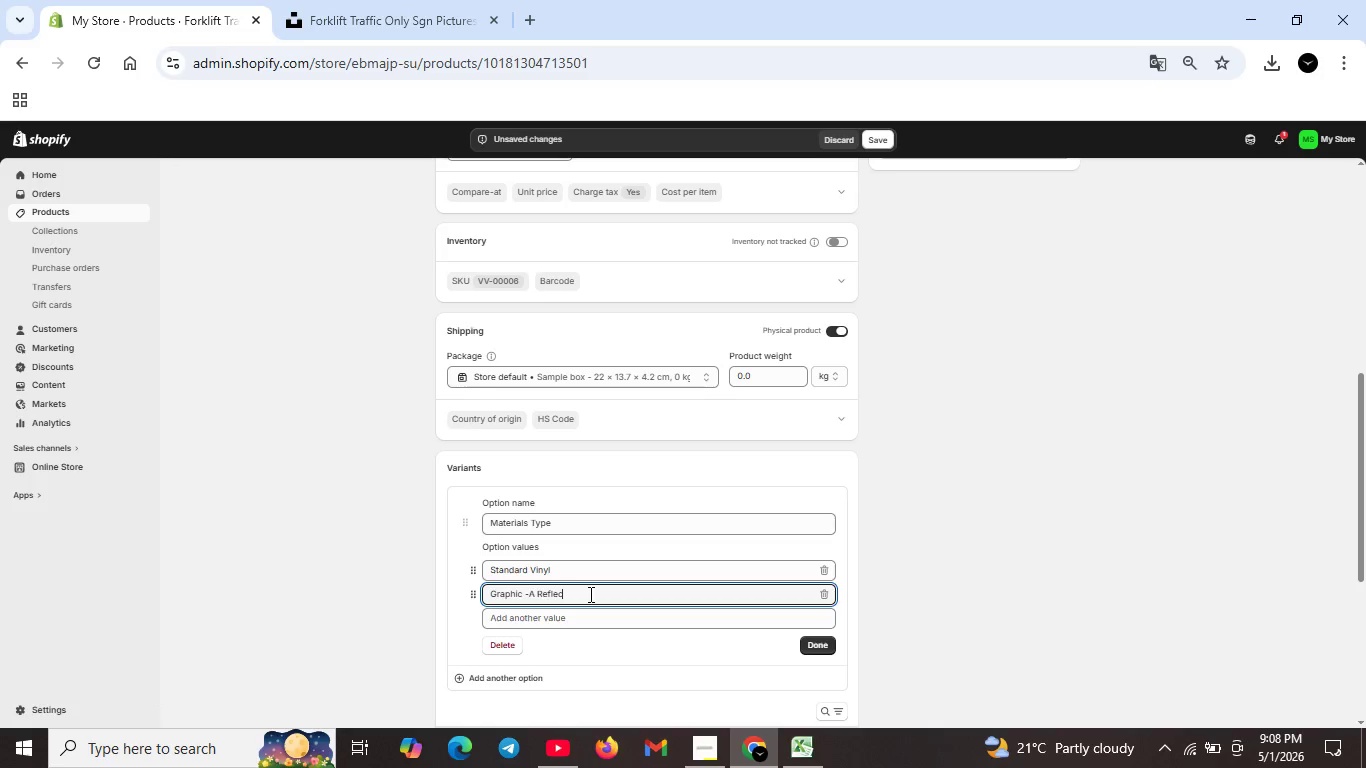 
key(Backspace)
key(Backspace)
type(ctive)
 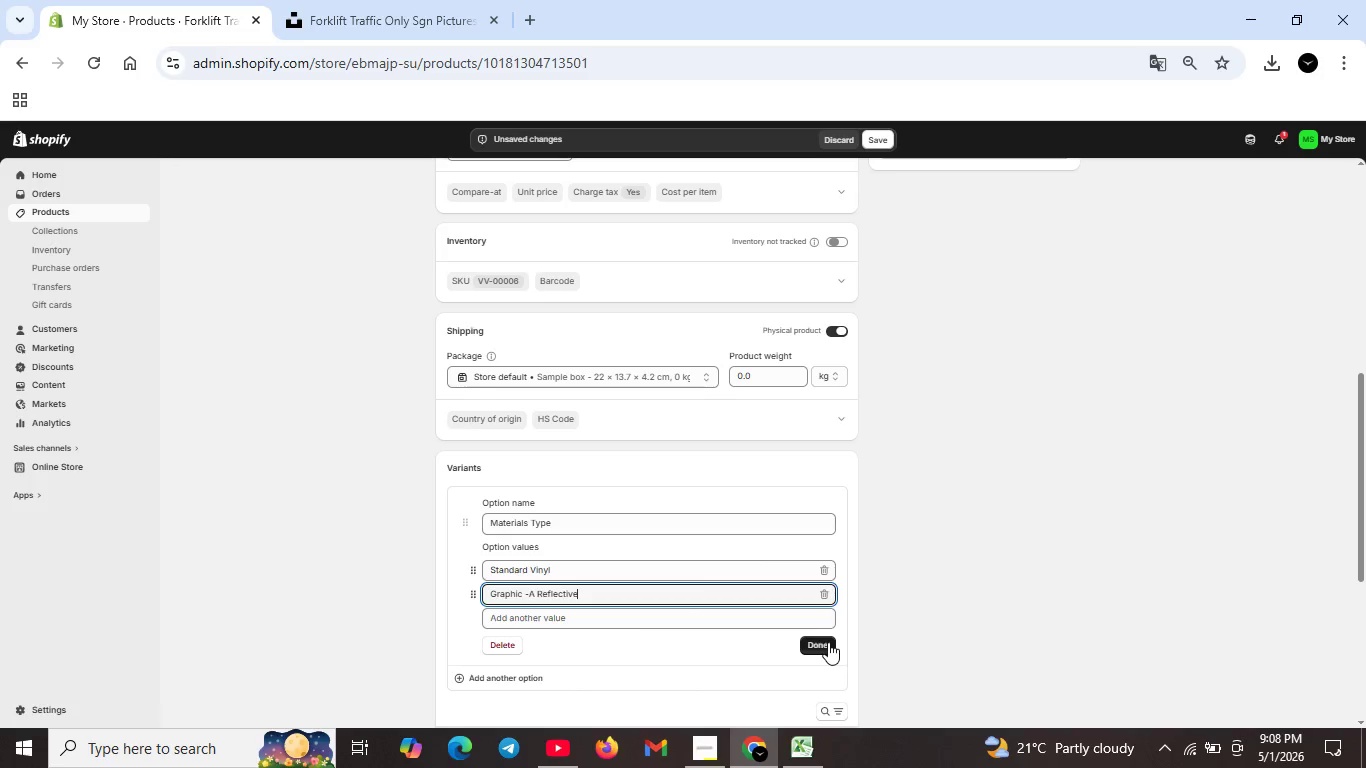 
left_click([828, 642])
 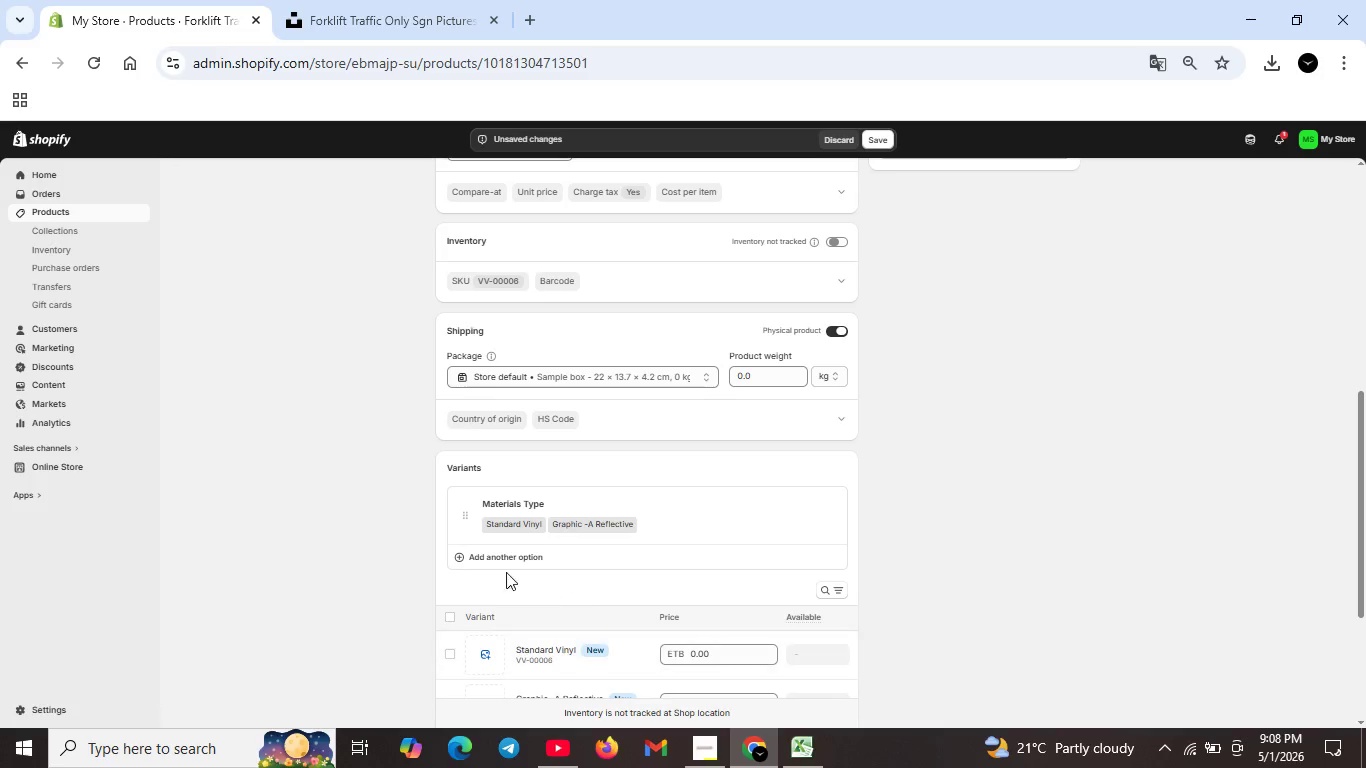 
mouse_move([503, 558])
 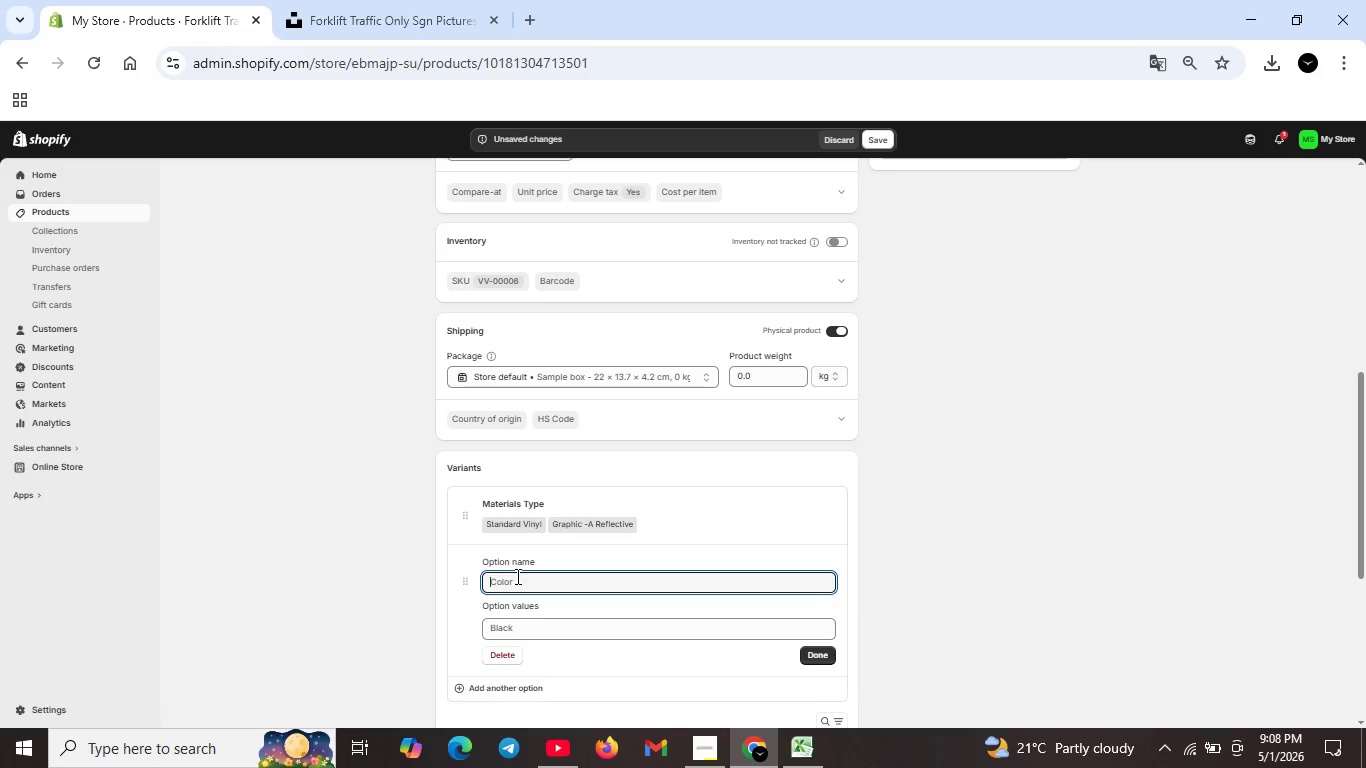 
type(s)
key(Backspace)
type(Size)
 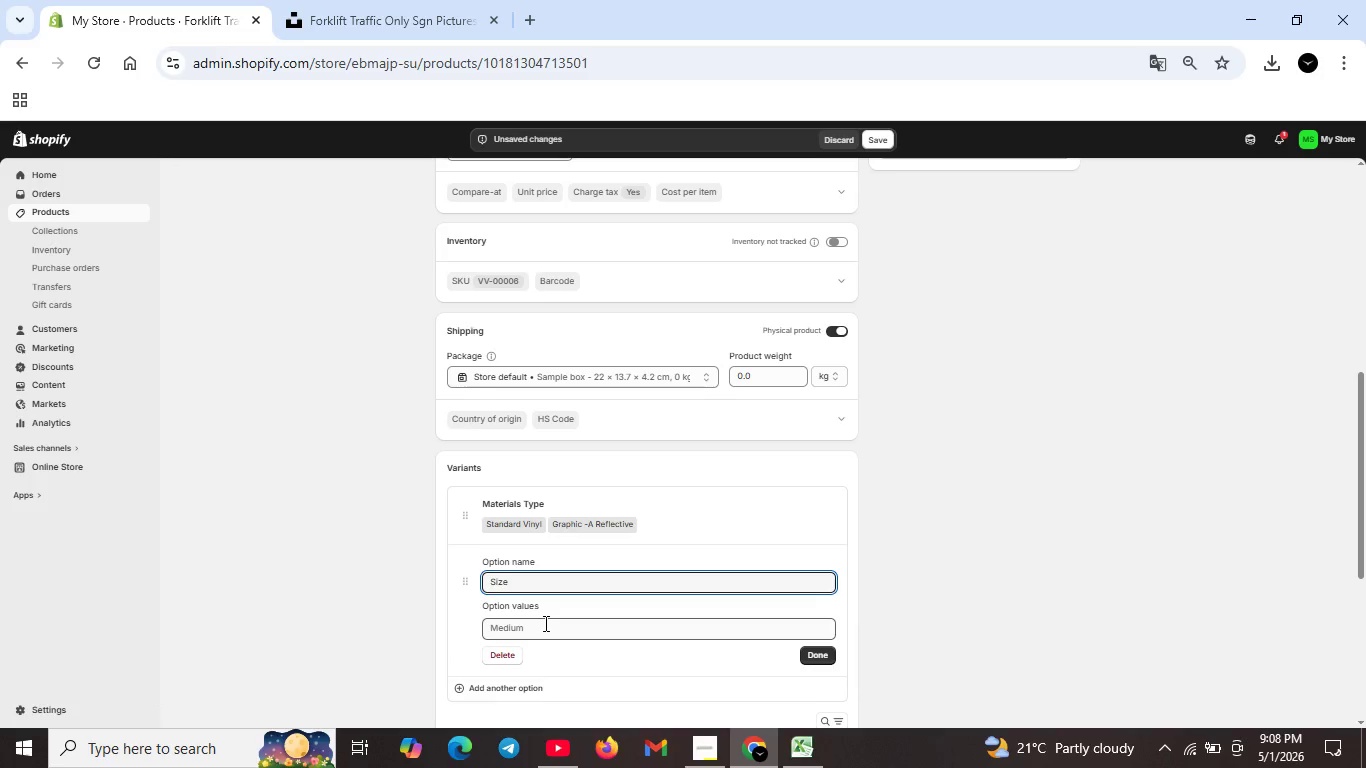 
left_click([544, 623])
 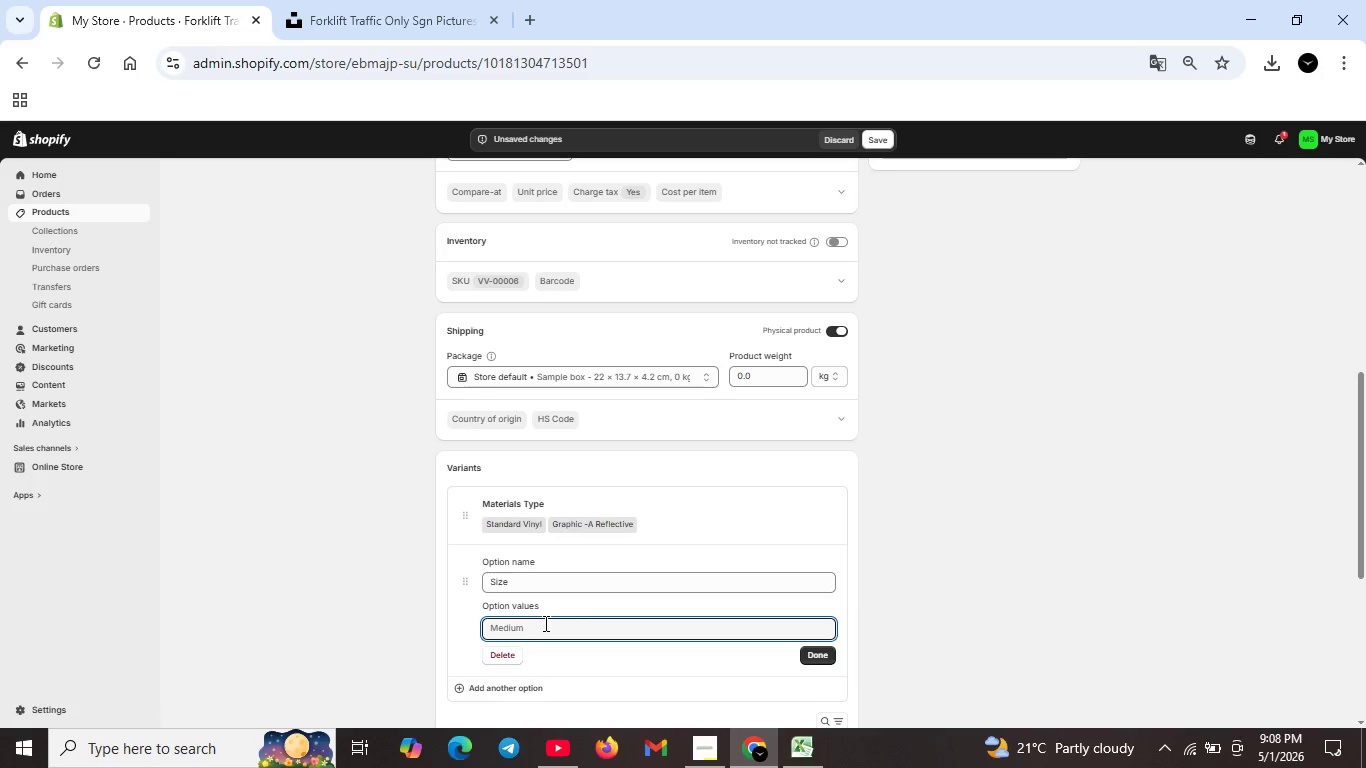 
type(Standard)
 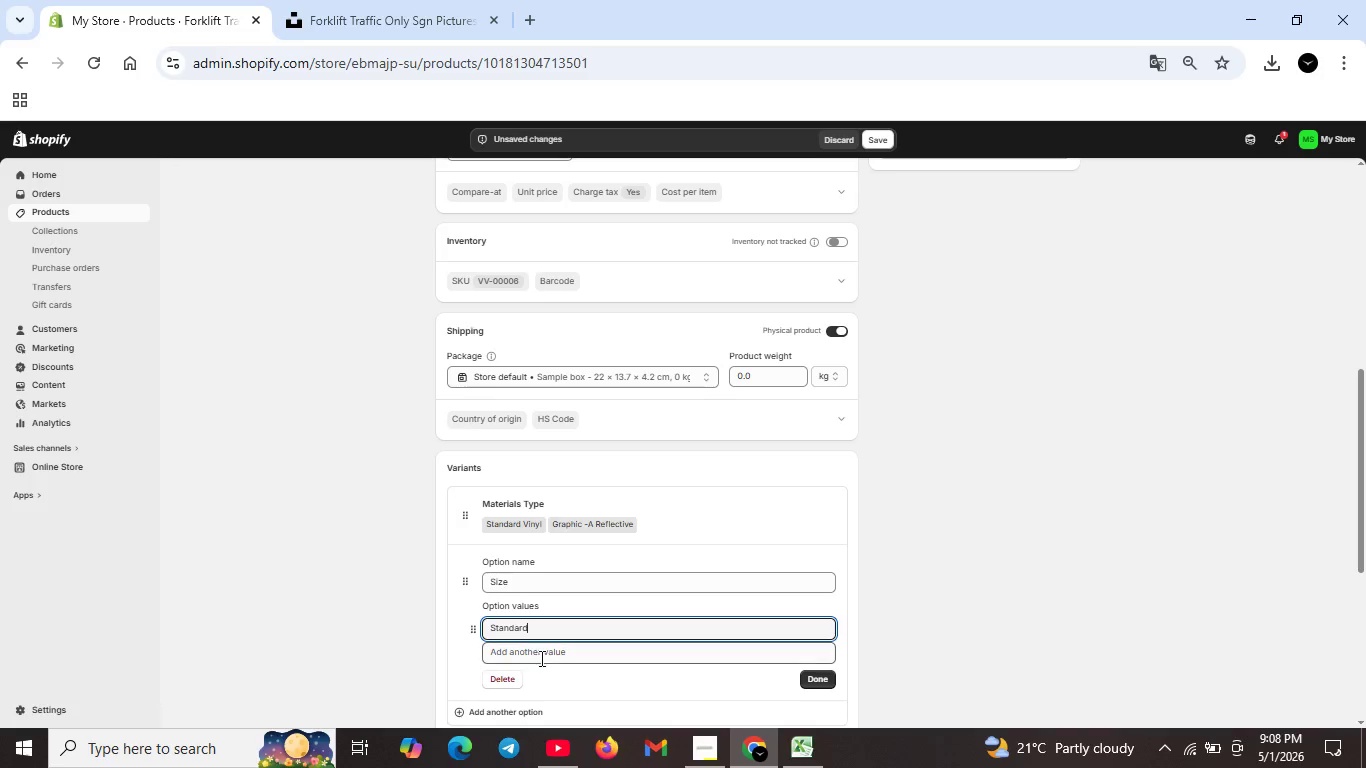 
left_click([540, 654])
 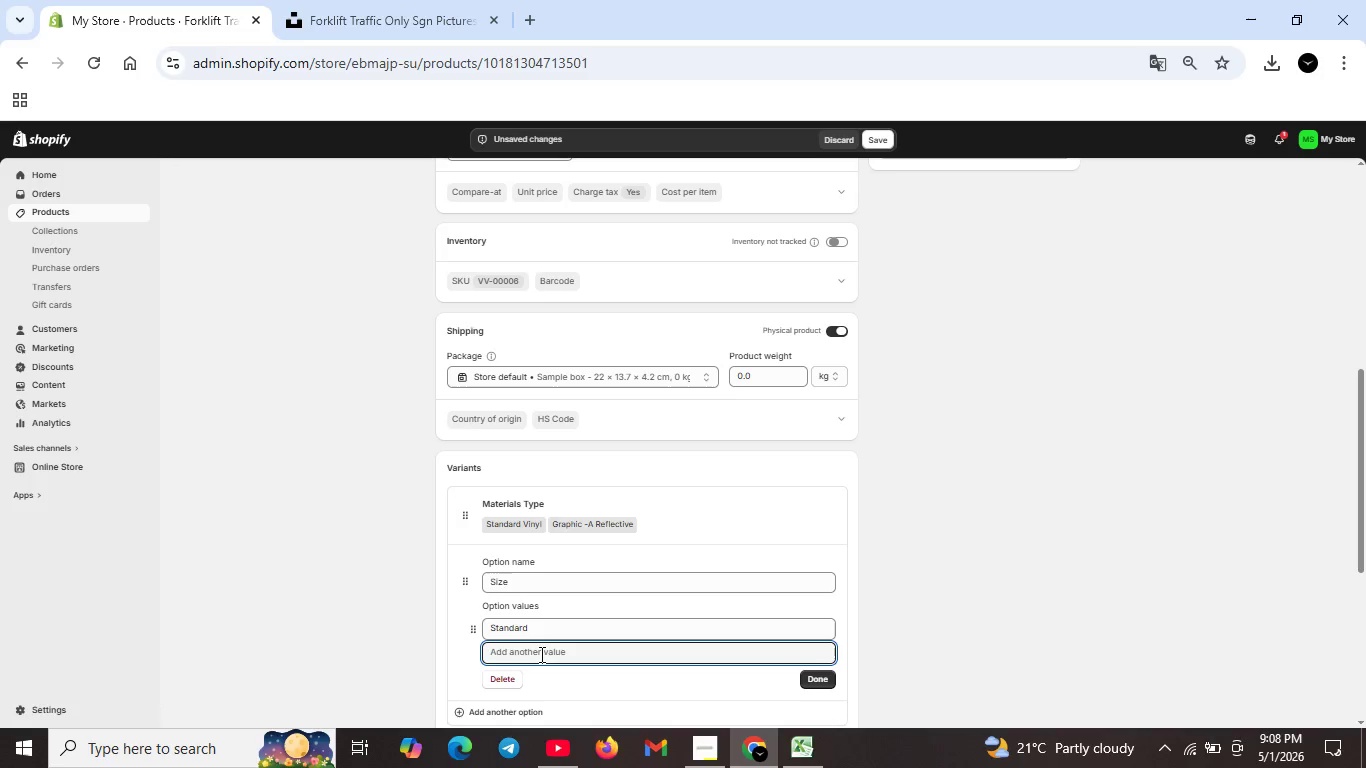 
type(Standard(2nd))
 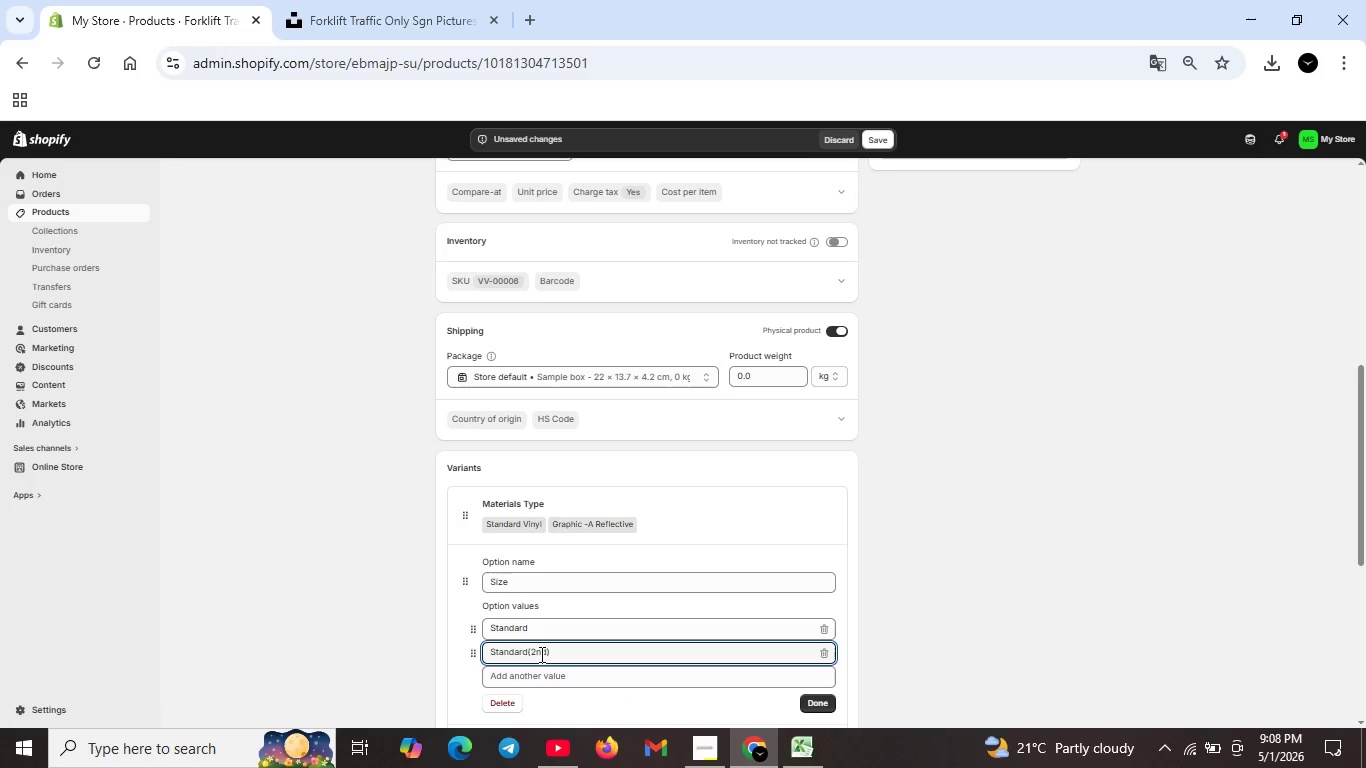 
left_click([540, 674])
 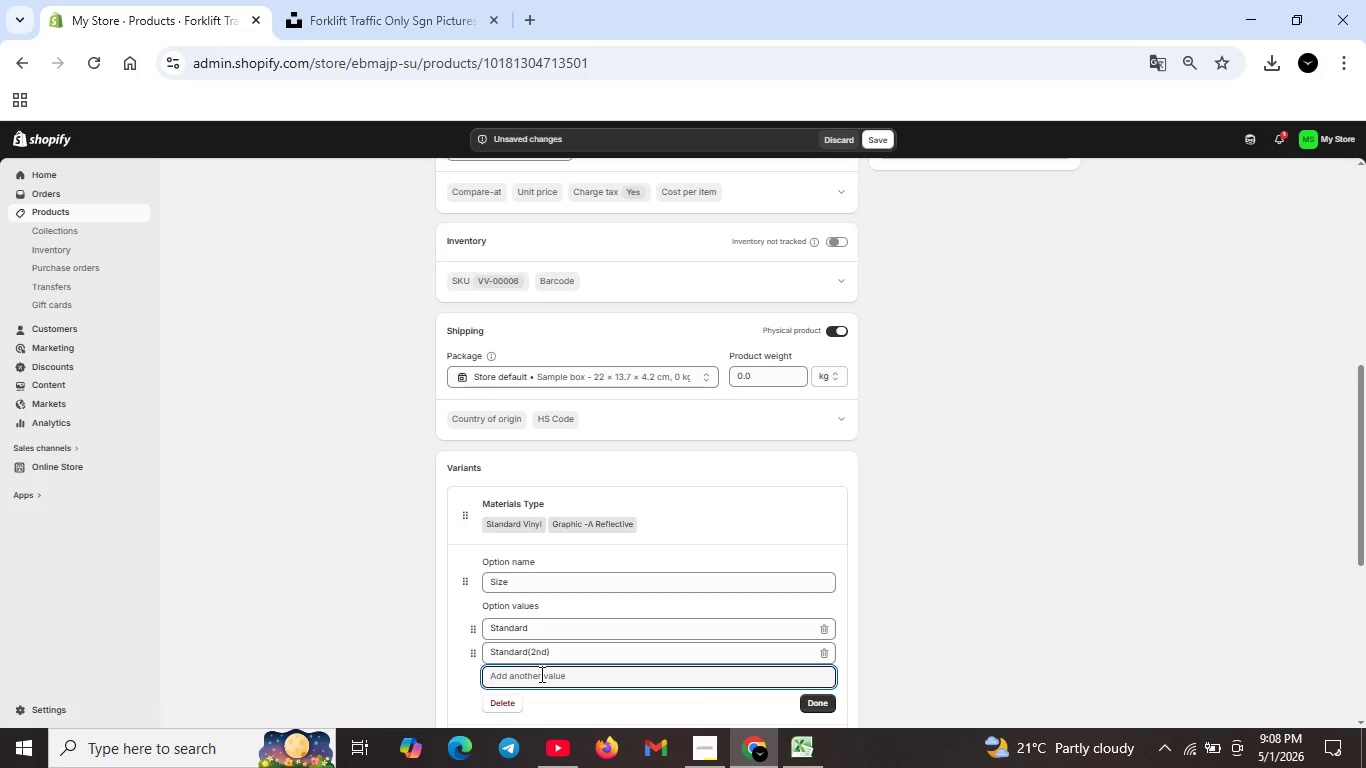 
type(Banner)
 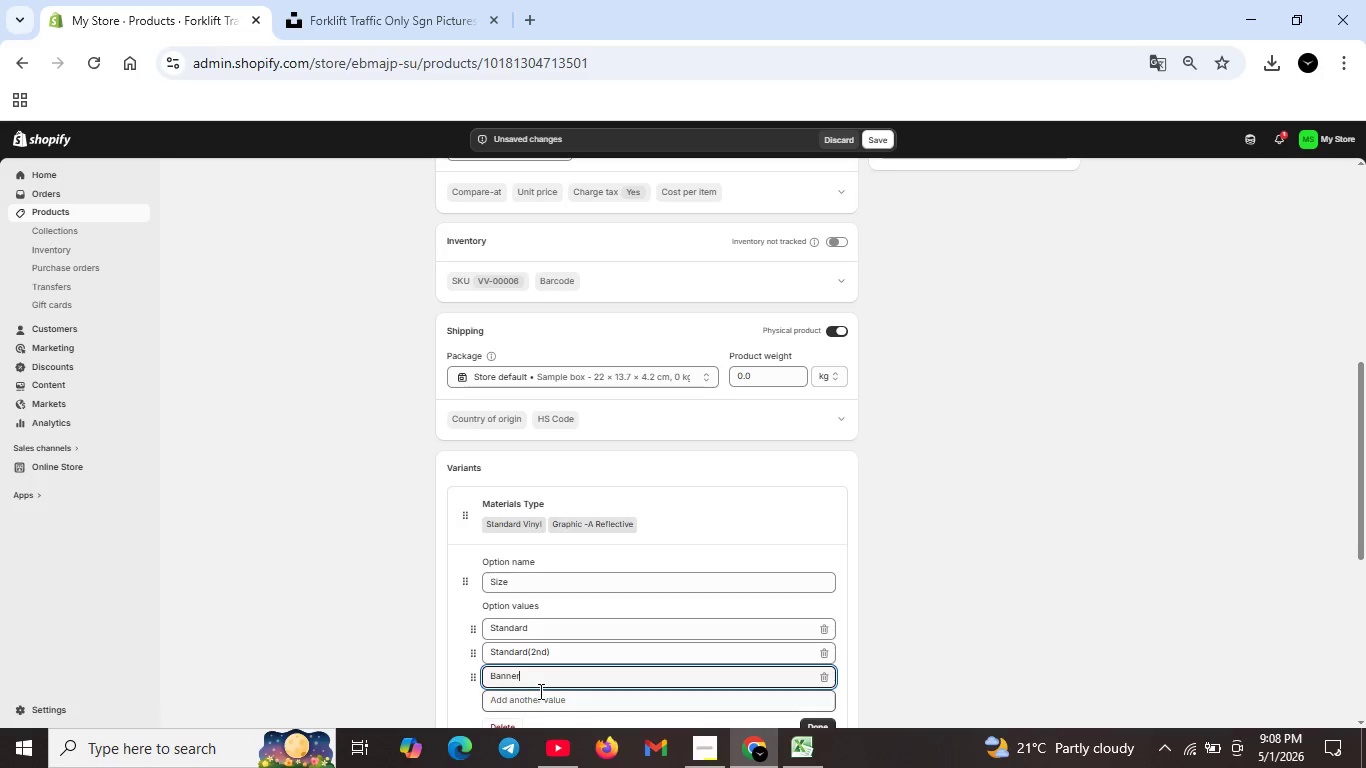 
left_click([539, 691])
 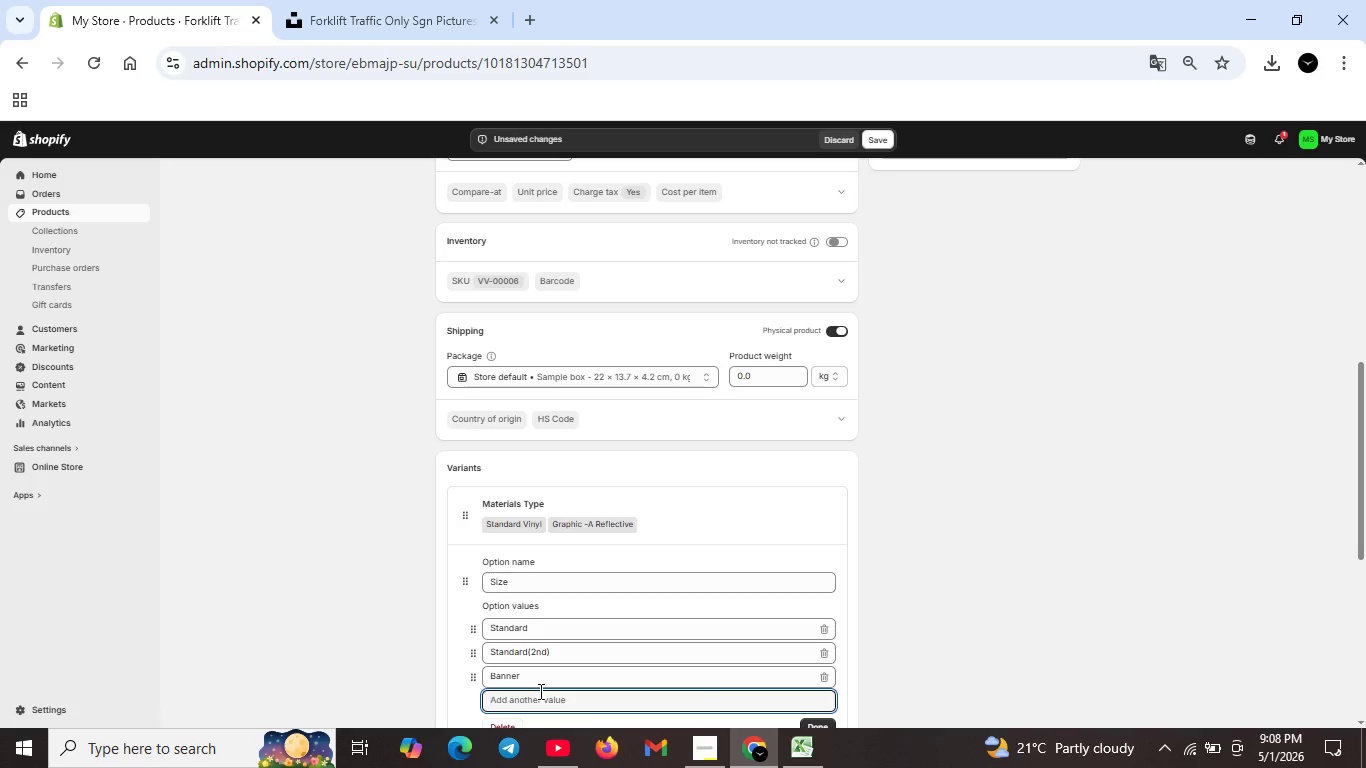 
type(Compact)
 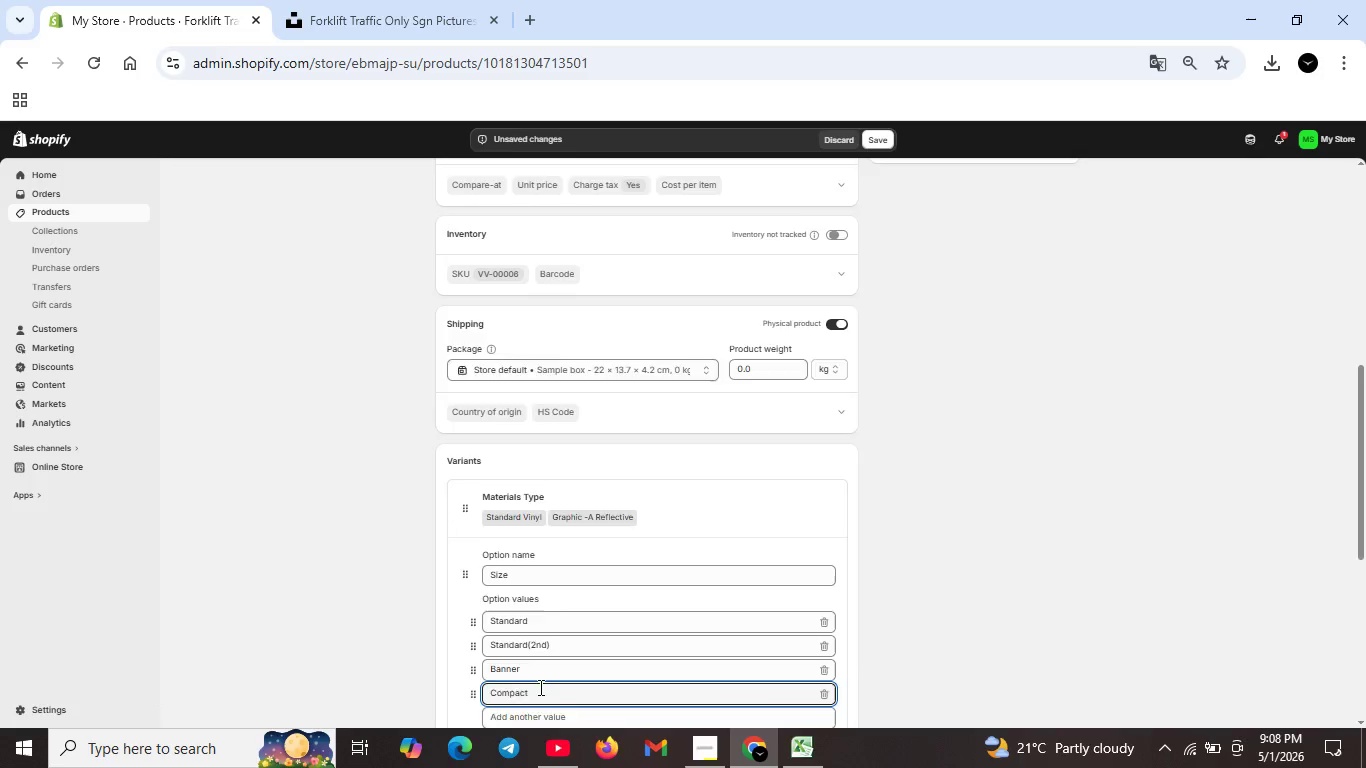 
scroll: coordinate [539, 691], scroll_direction: down, amount: 2.0
 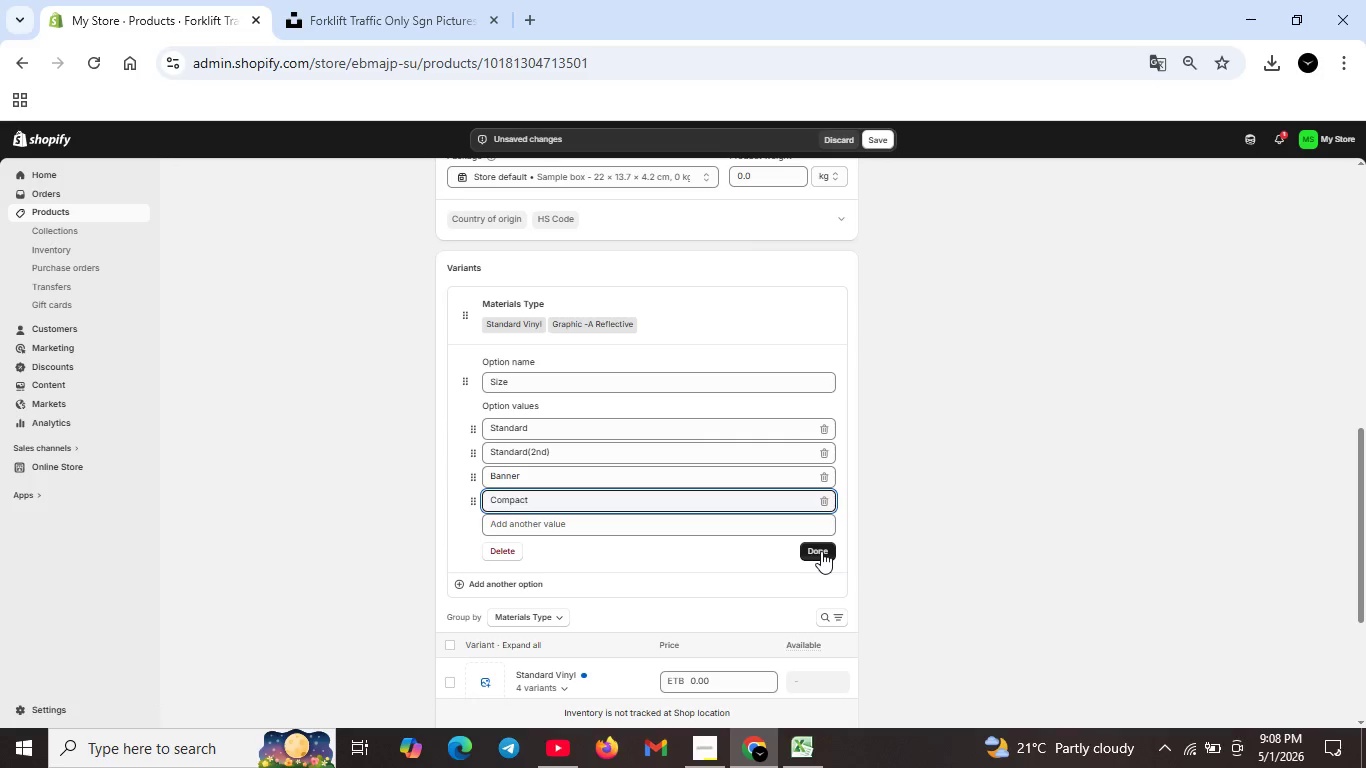 
left_click([821, 551])
 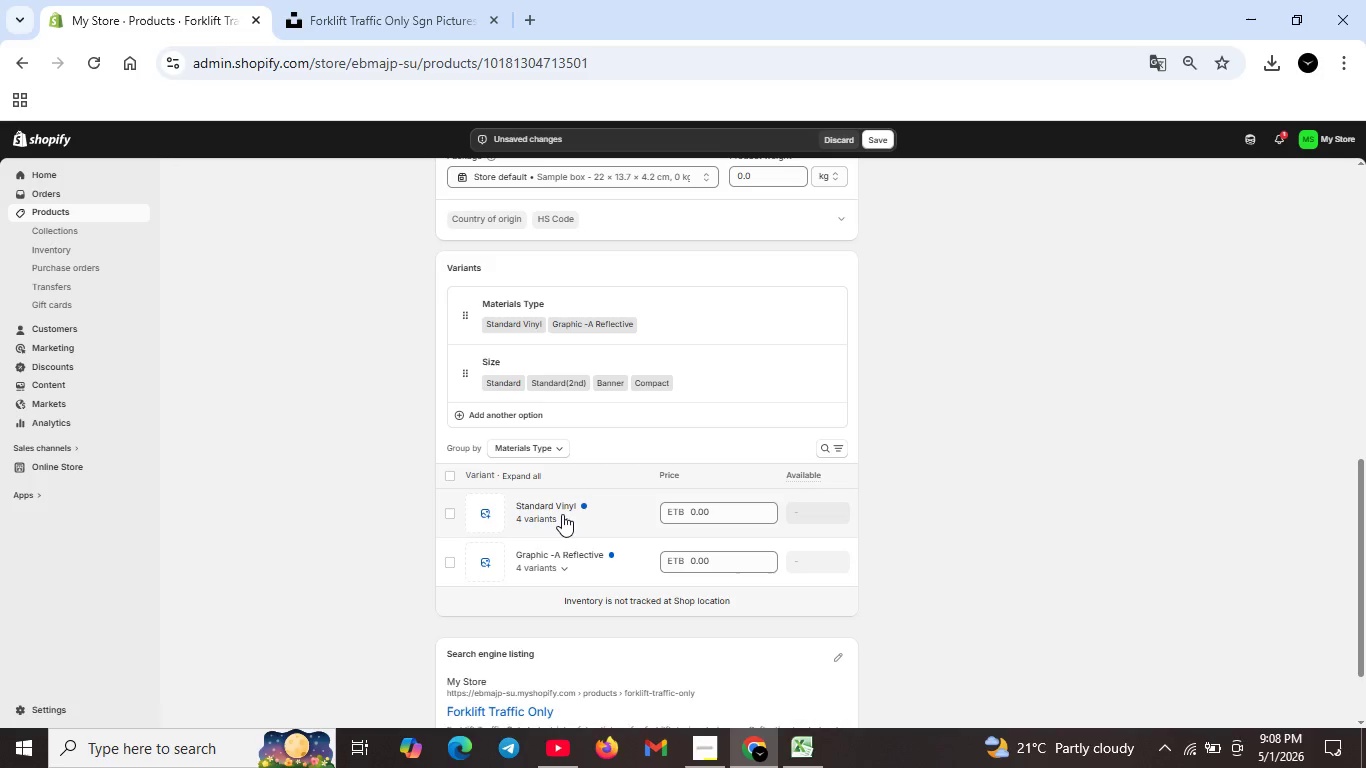 
left_click([562, 514])
 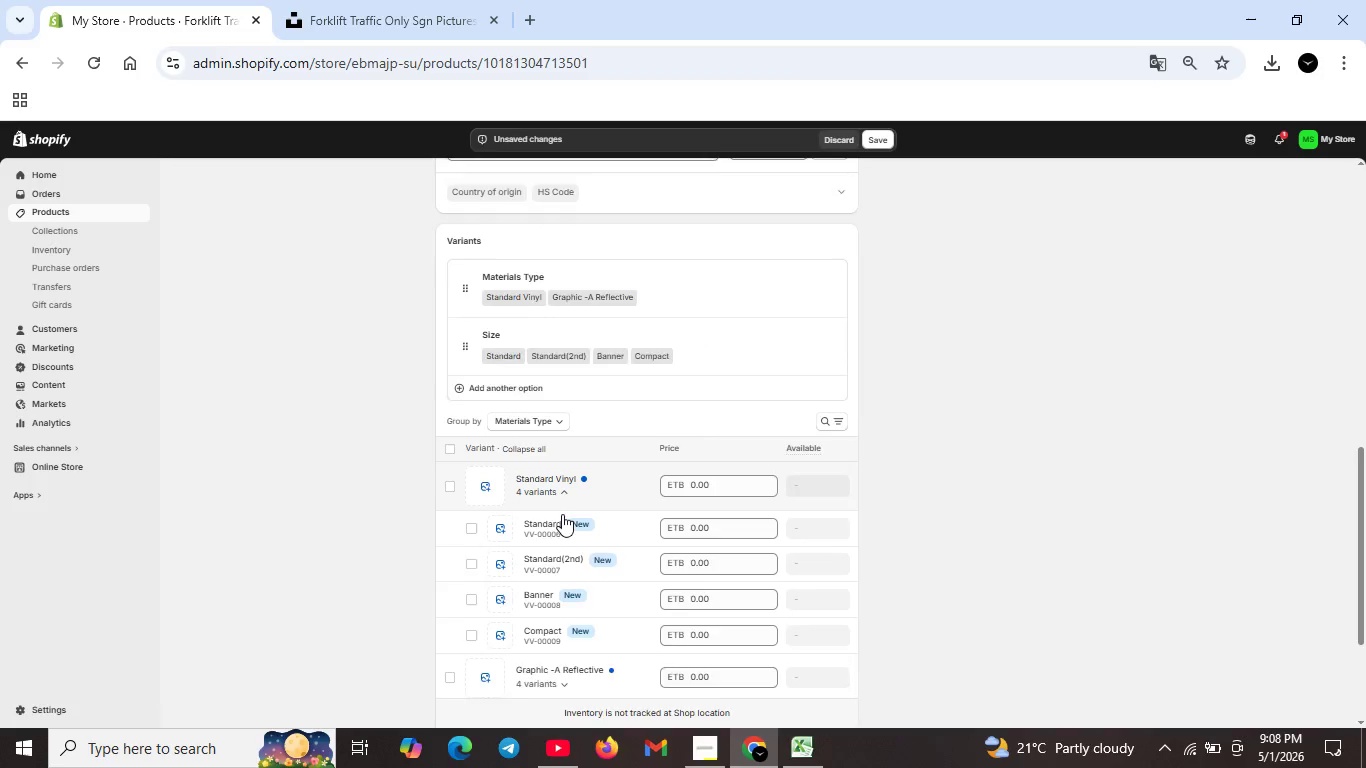 
scroll: coordinate [562, 514], scroll_direction: down, amount: 1.0
 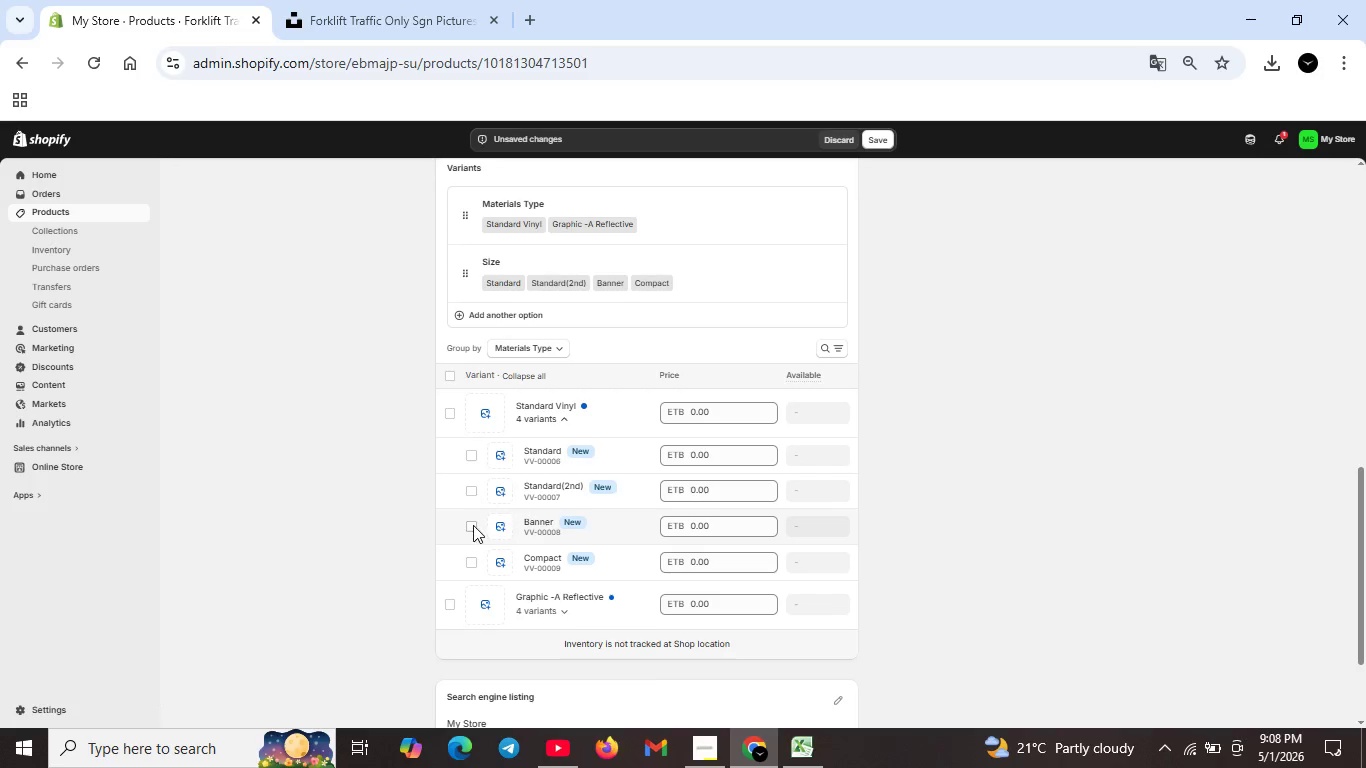 
left_click([472, 525])
 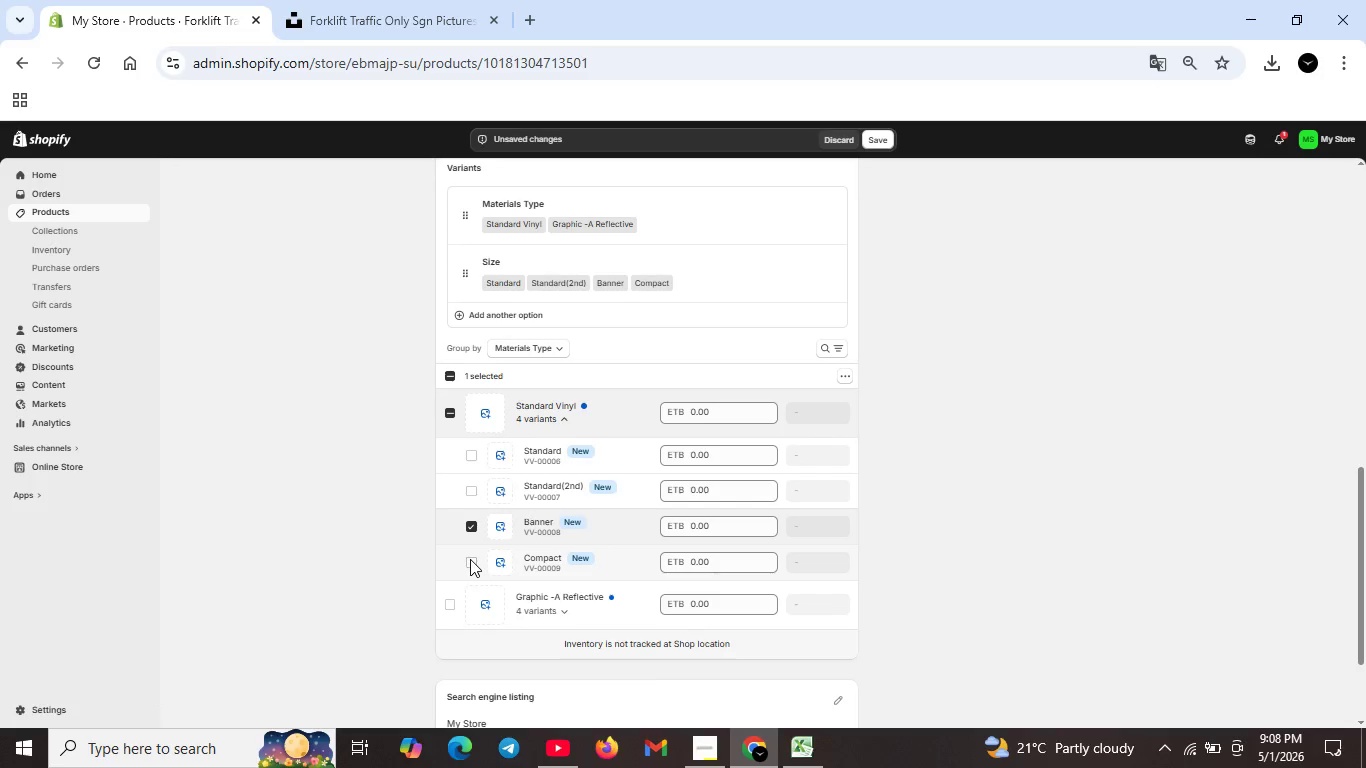 
left_click([470, 559])
 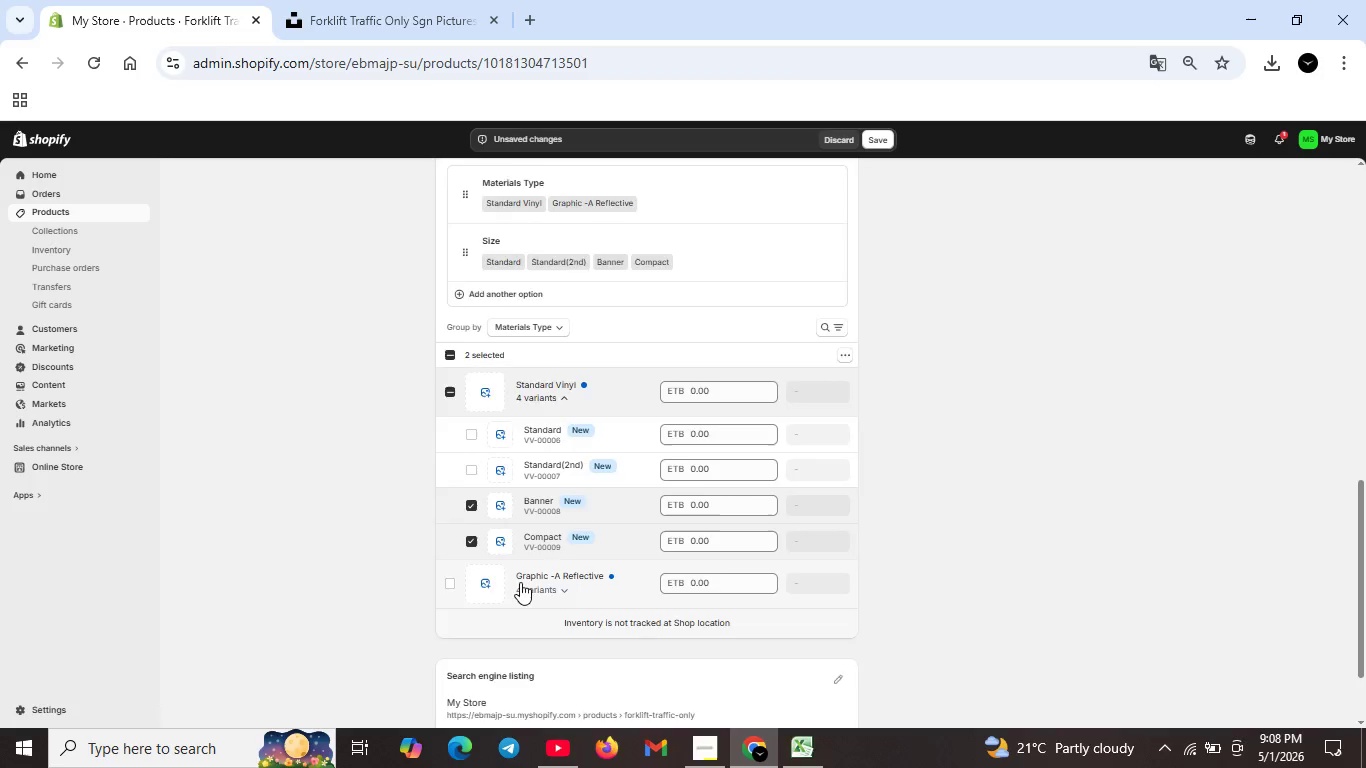 
scroll: coordinate [520, 582], scroll_direction: down, amount: 1.0
 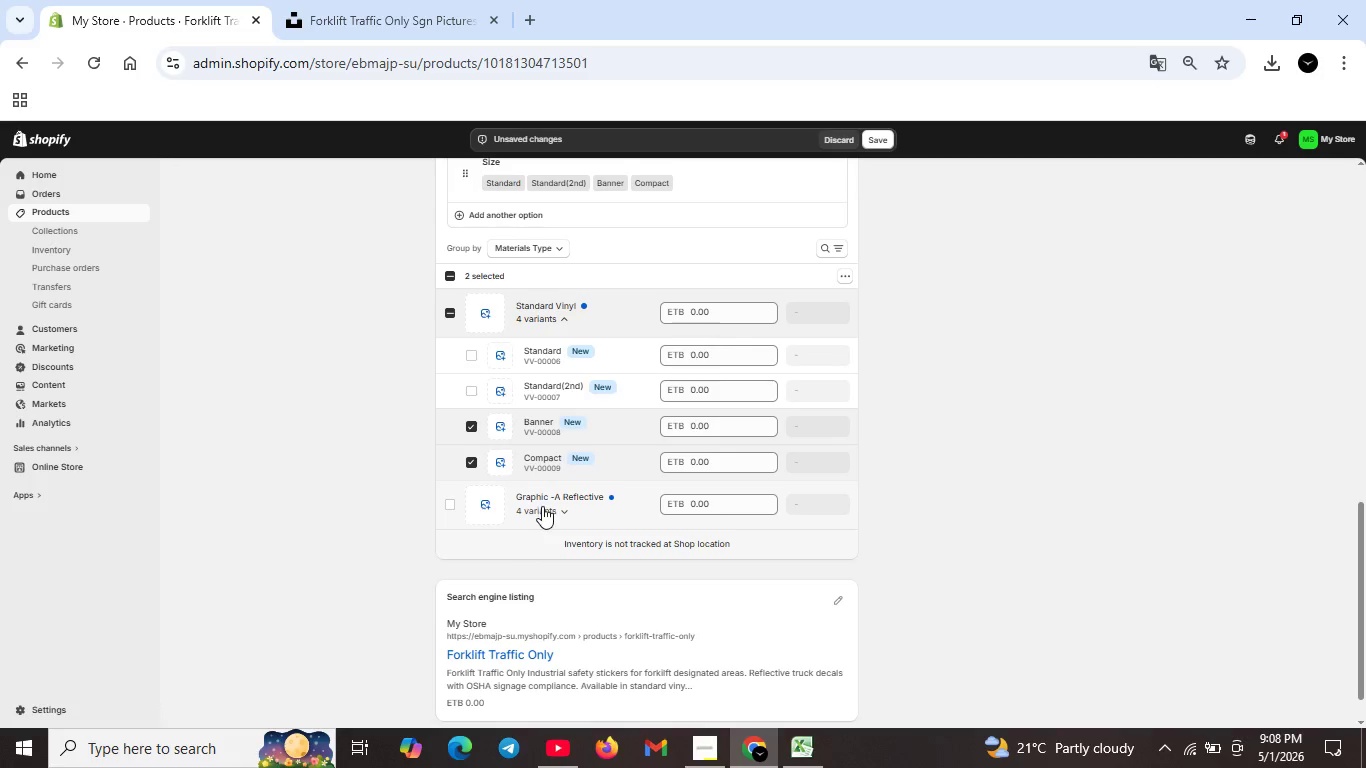 
left_click([542, 506])
 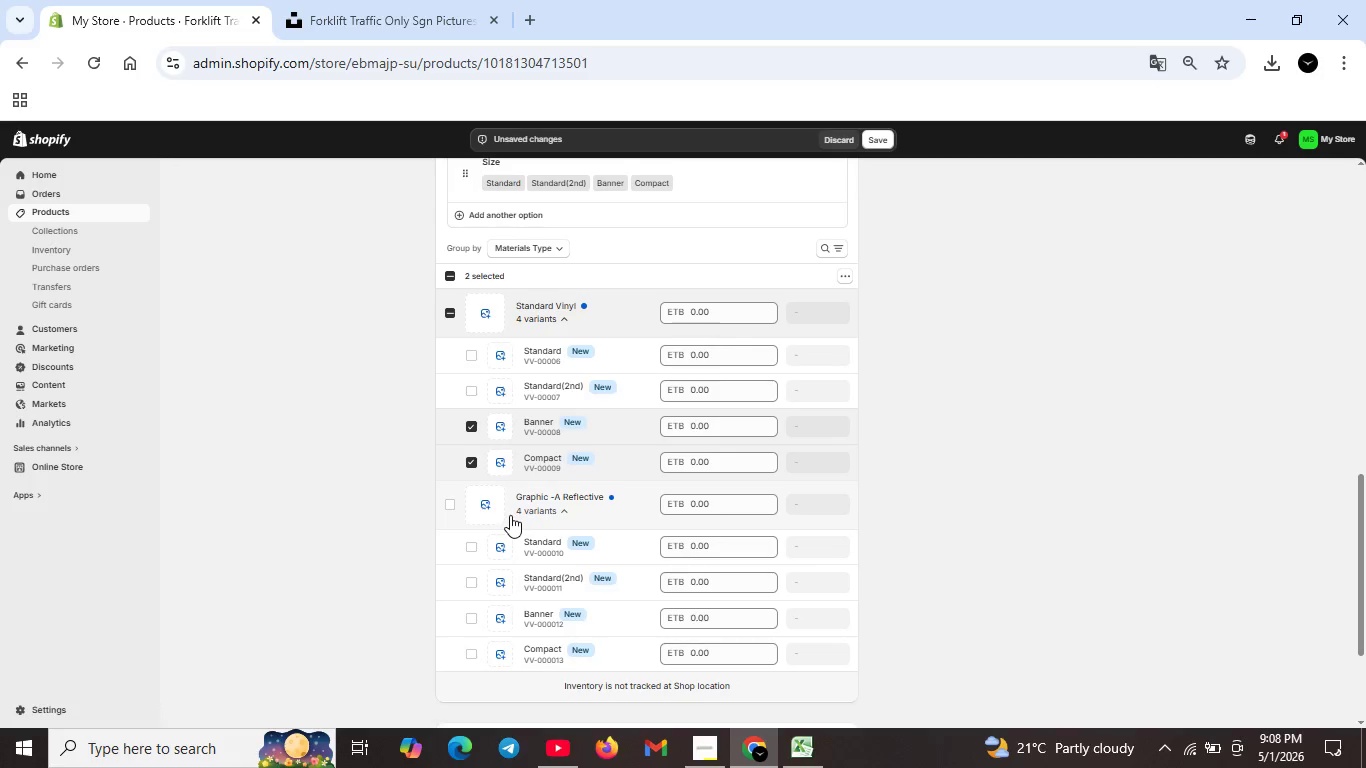 
scroll: coordinate [510, 515], scroll_direction: down, amount: 1.0
 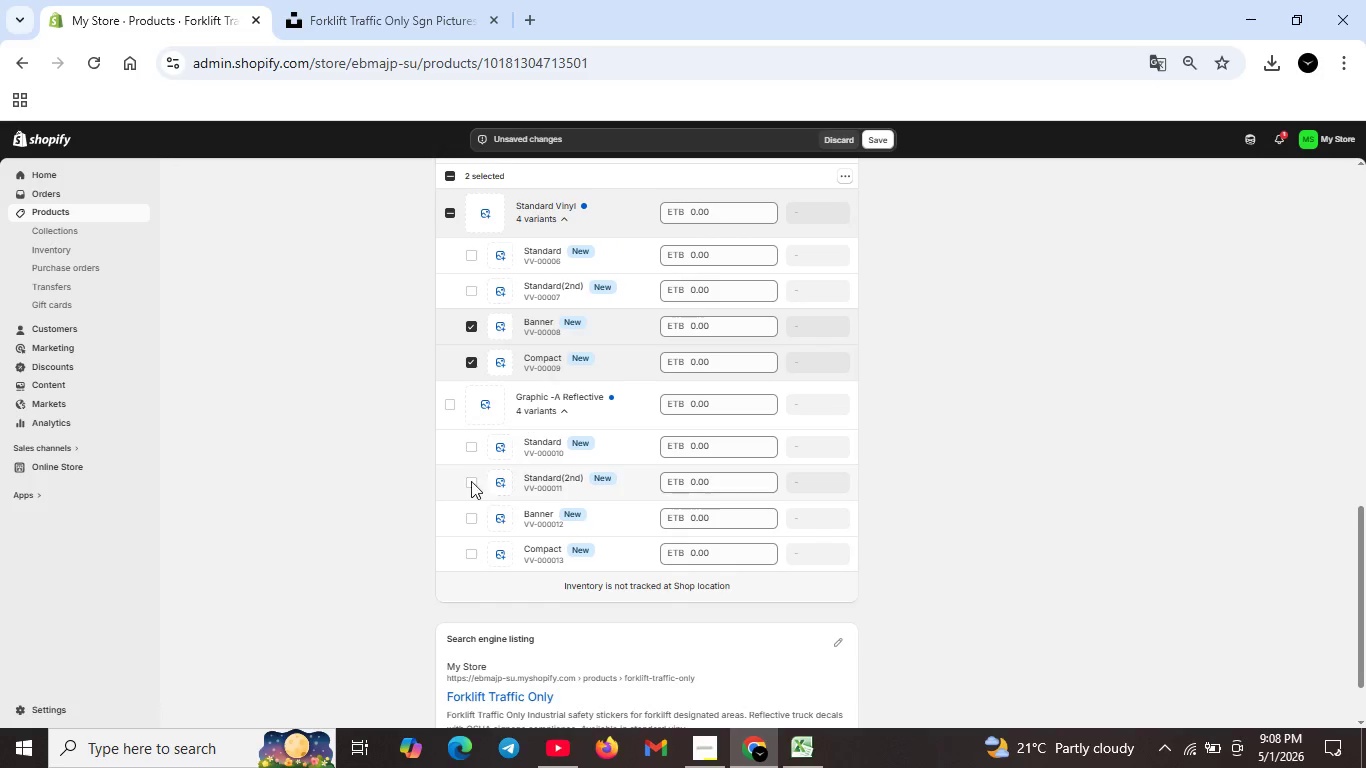 
left_click([470, 482])
 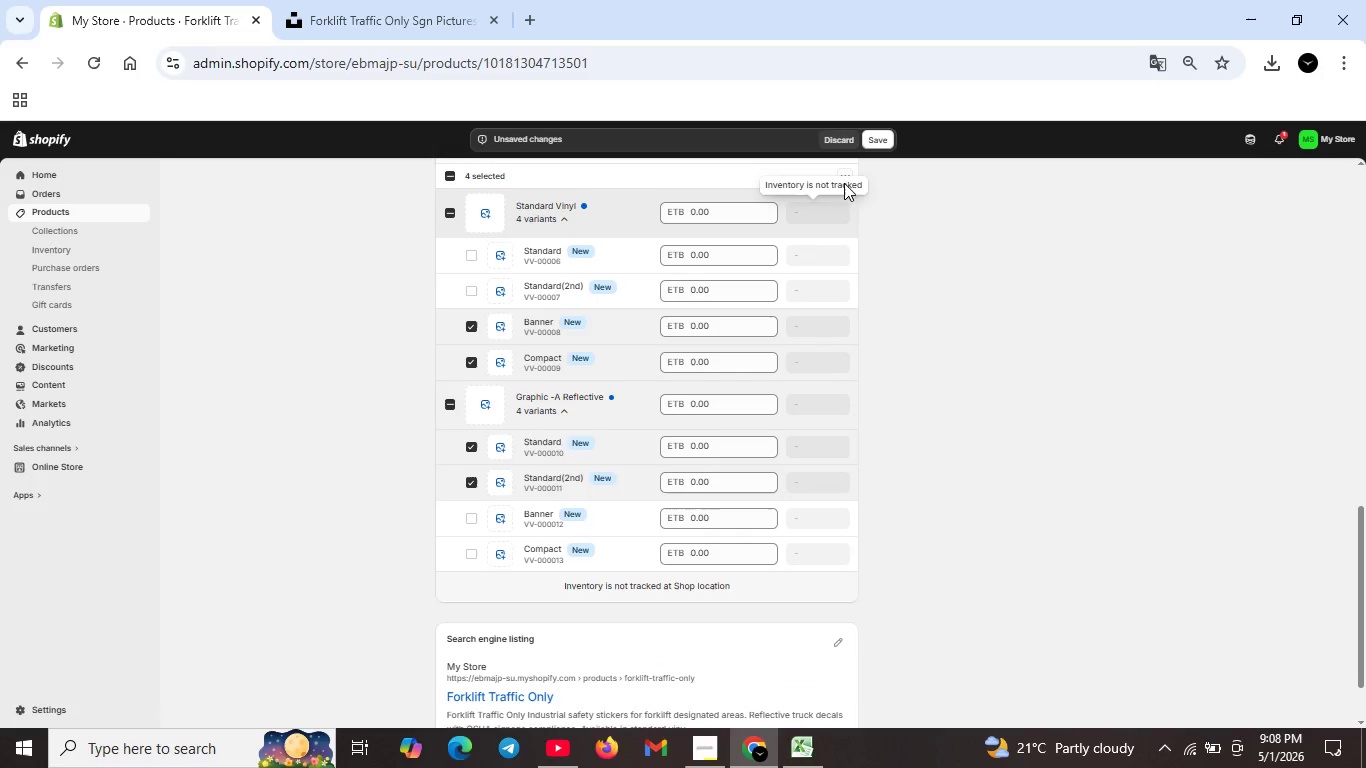 
left_click([844, 177])
 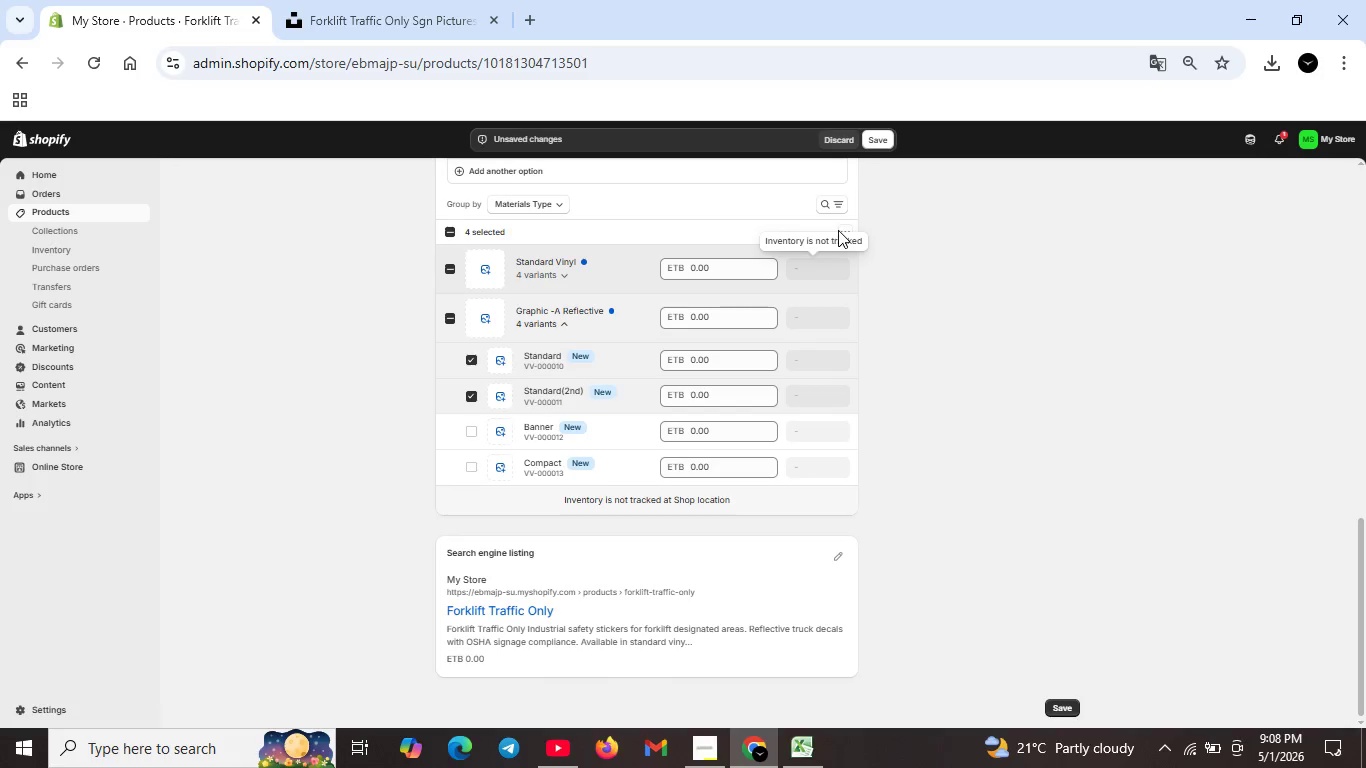 
left_click([841, 231])
 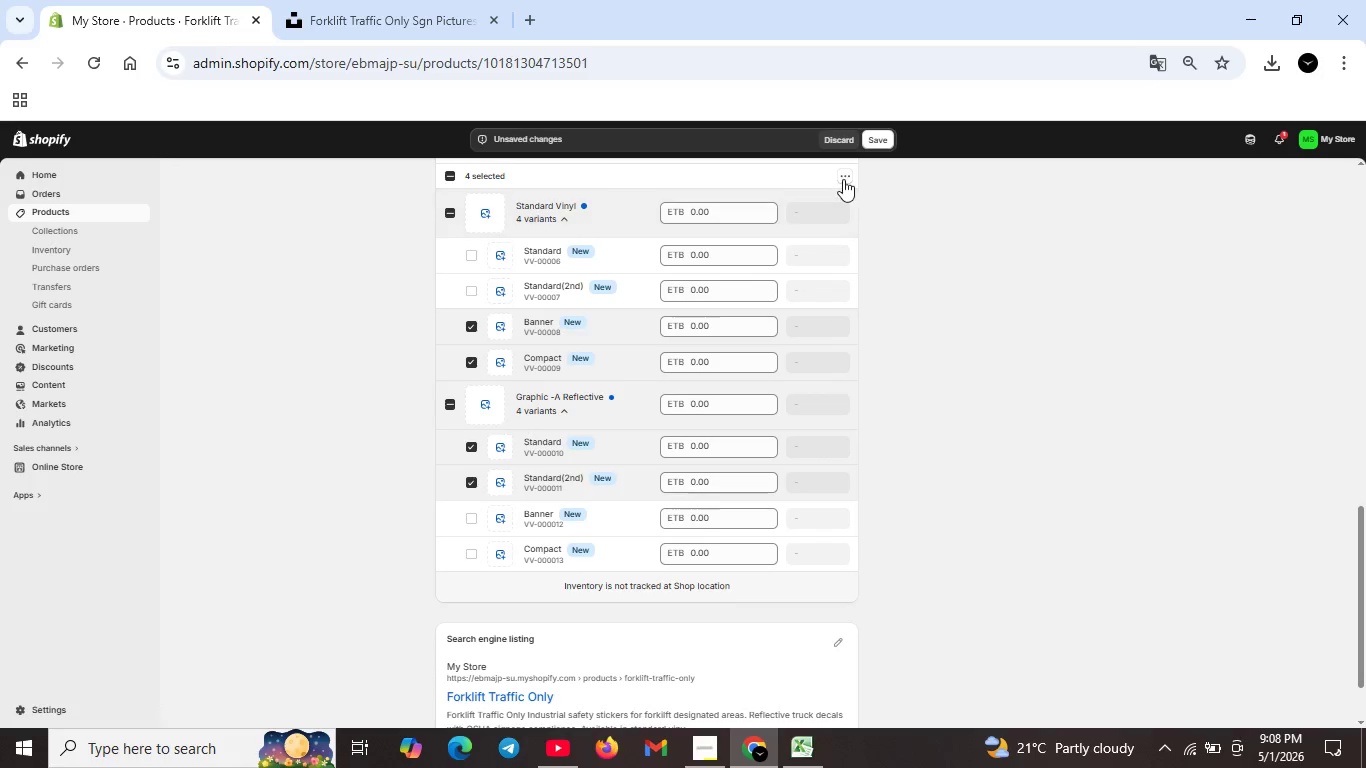 
left_click([843, 179])
 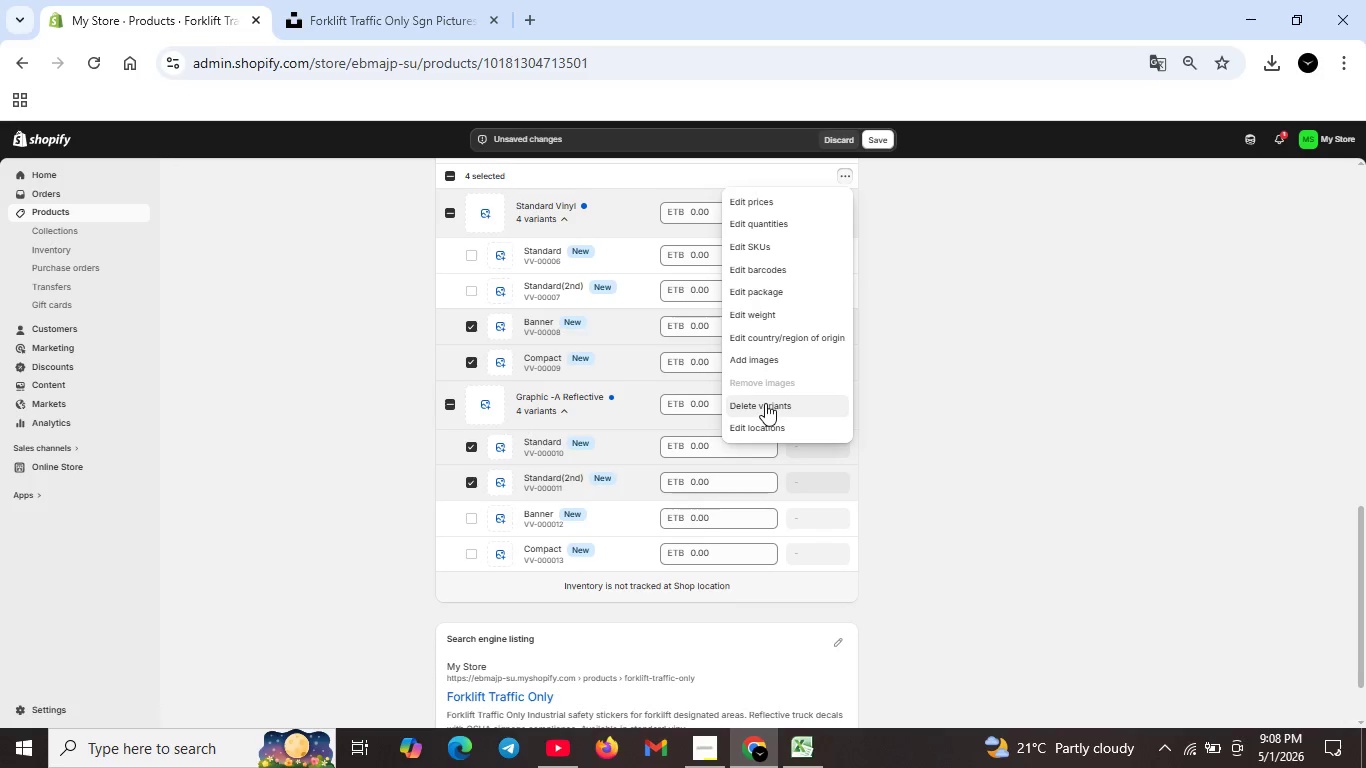 
left_click([765, 403])
 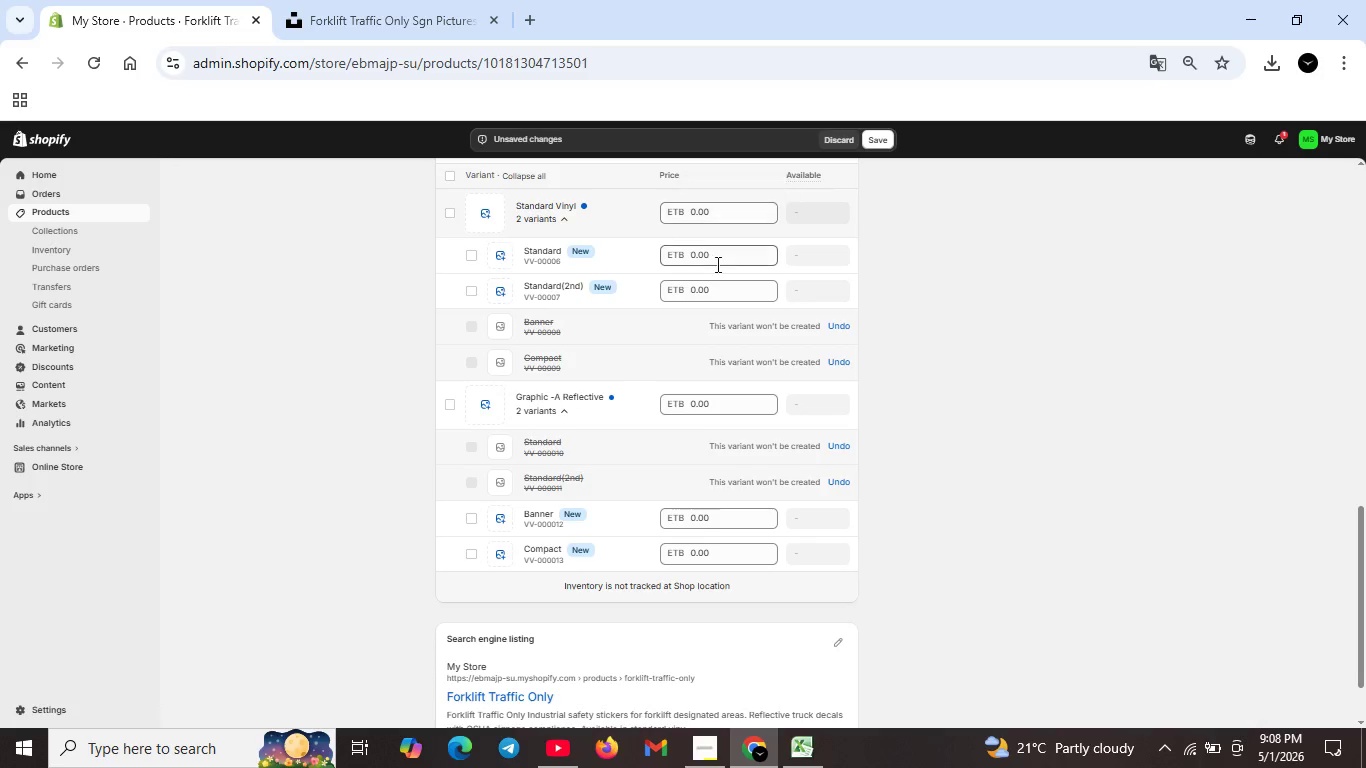 
double_click([718, 255])
 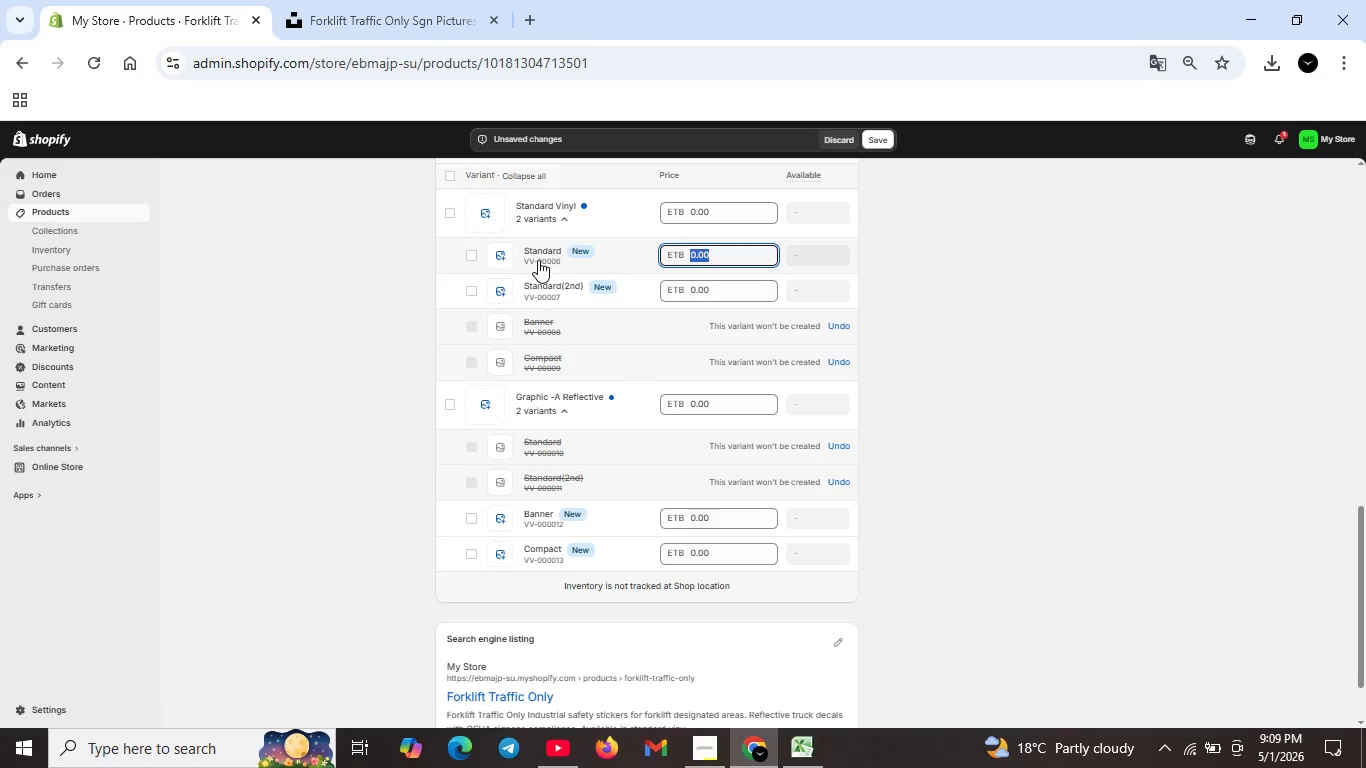 
left_click([538, 260])
 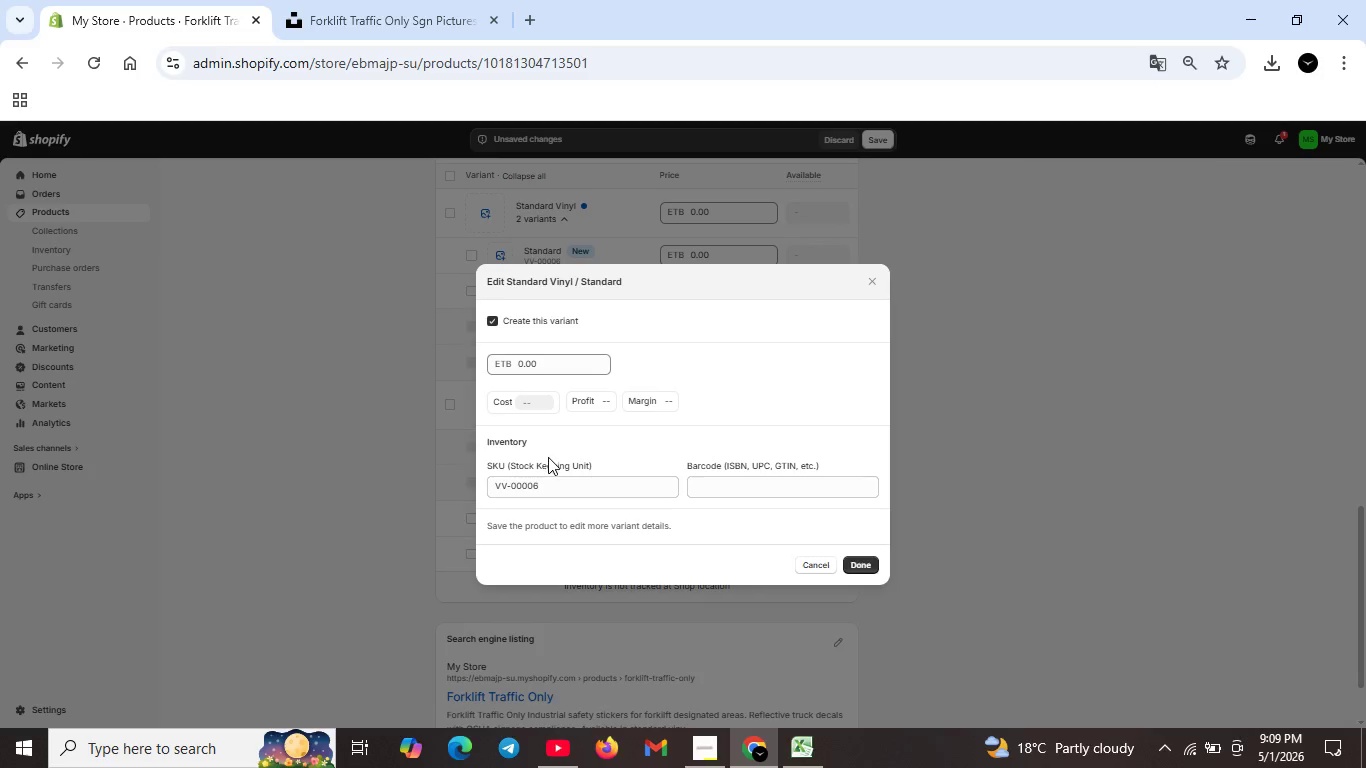 
double_click([551, 485])
 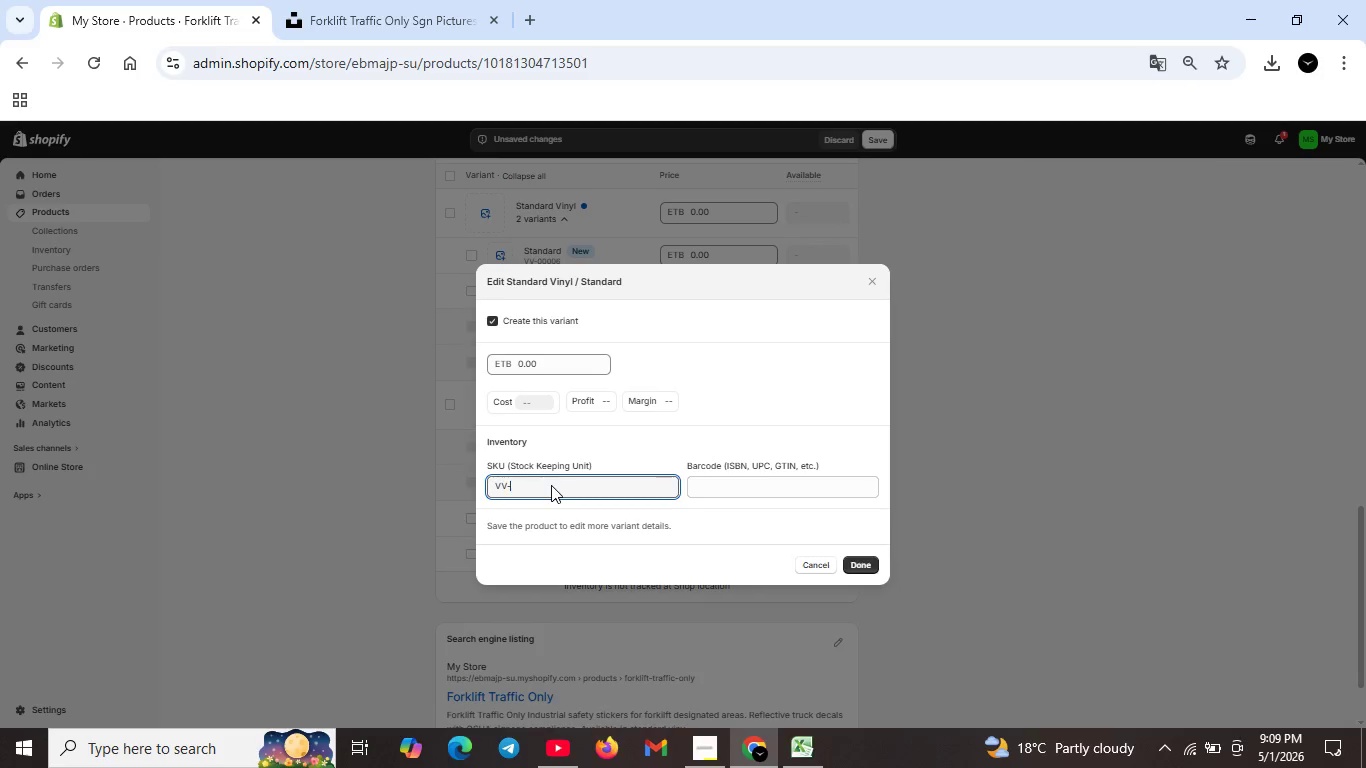 
key(Backspace)
type(FORK-STD-VNYL)
 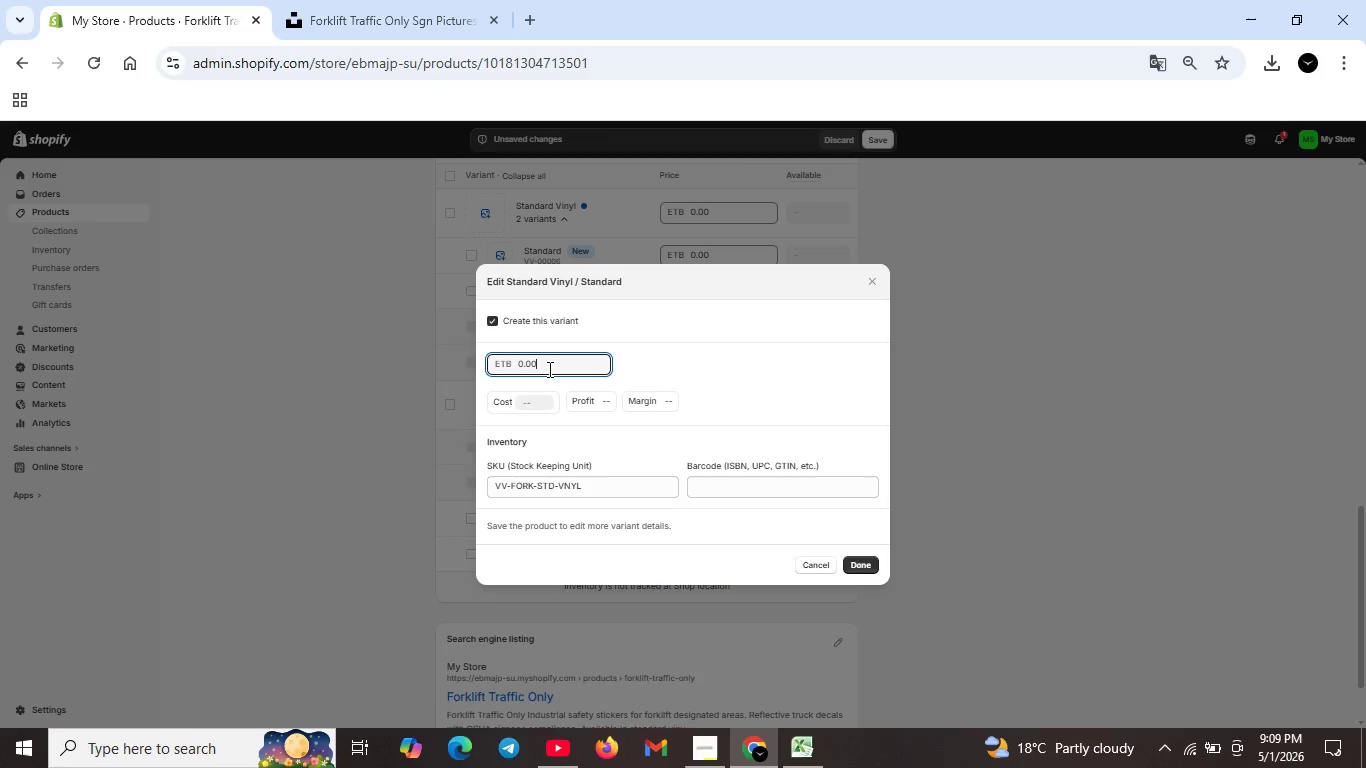 
double_click([548, 369])
 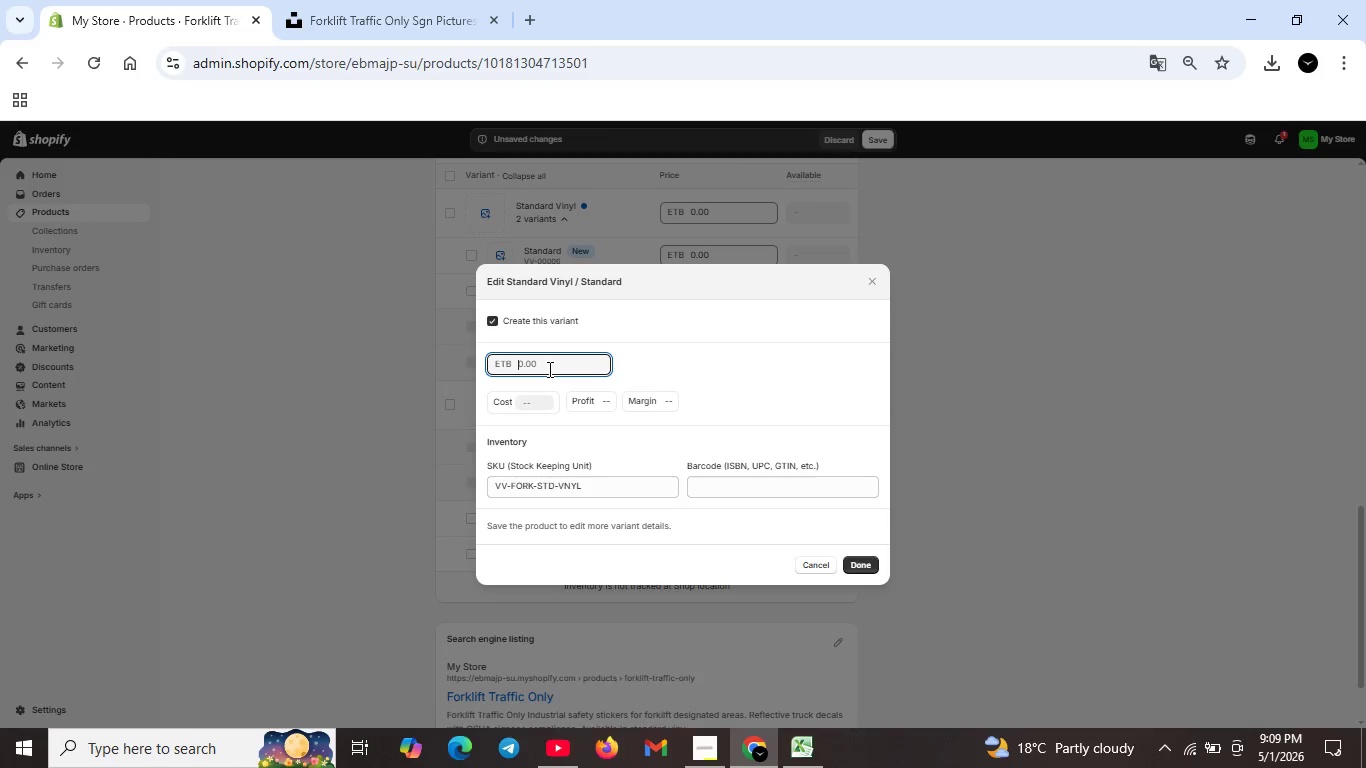 
key(Backspace)
type(15.50)
 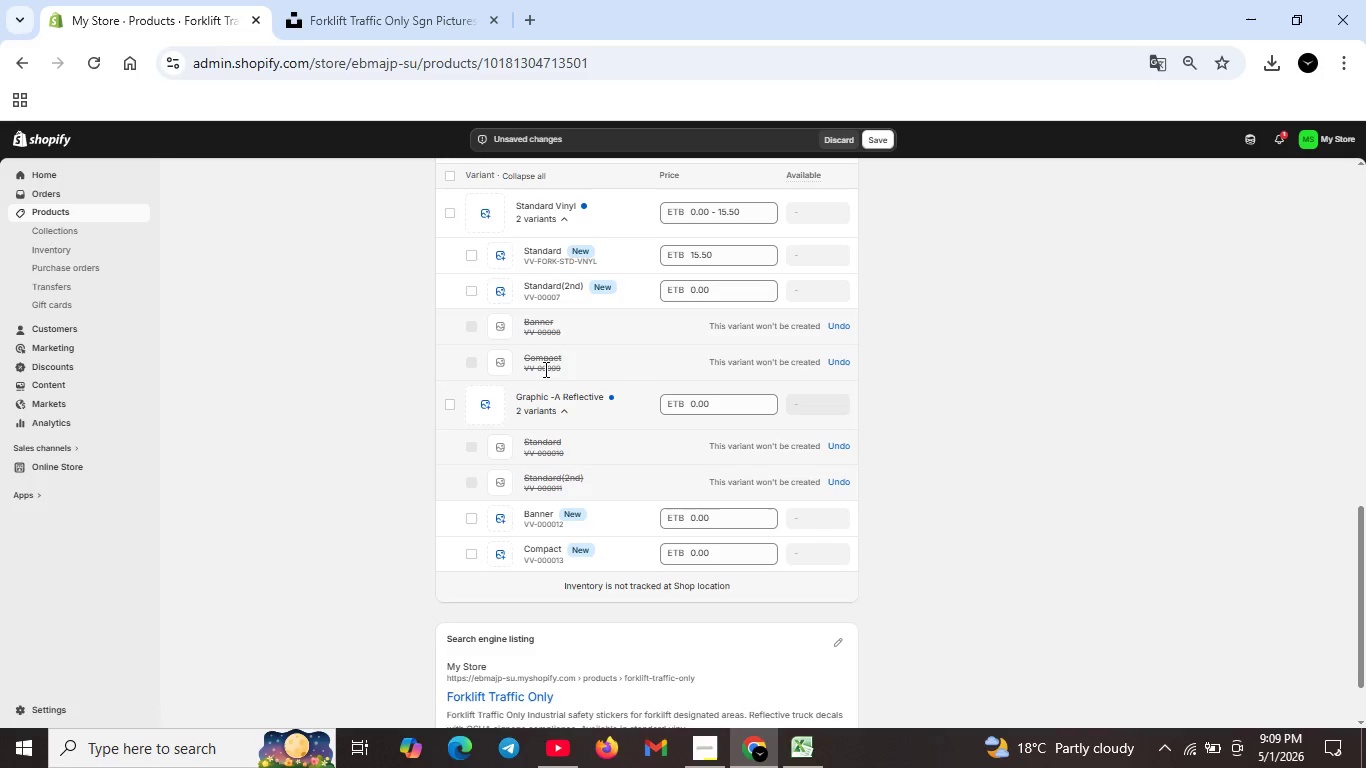 
wait(7.03)
 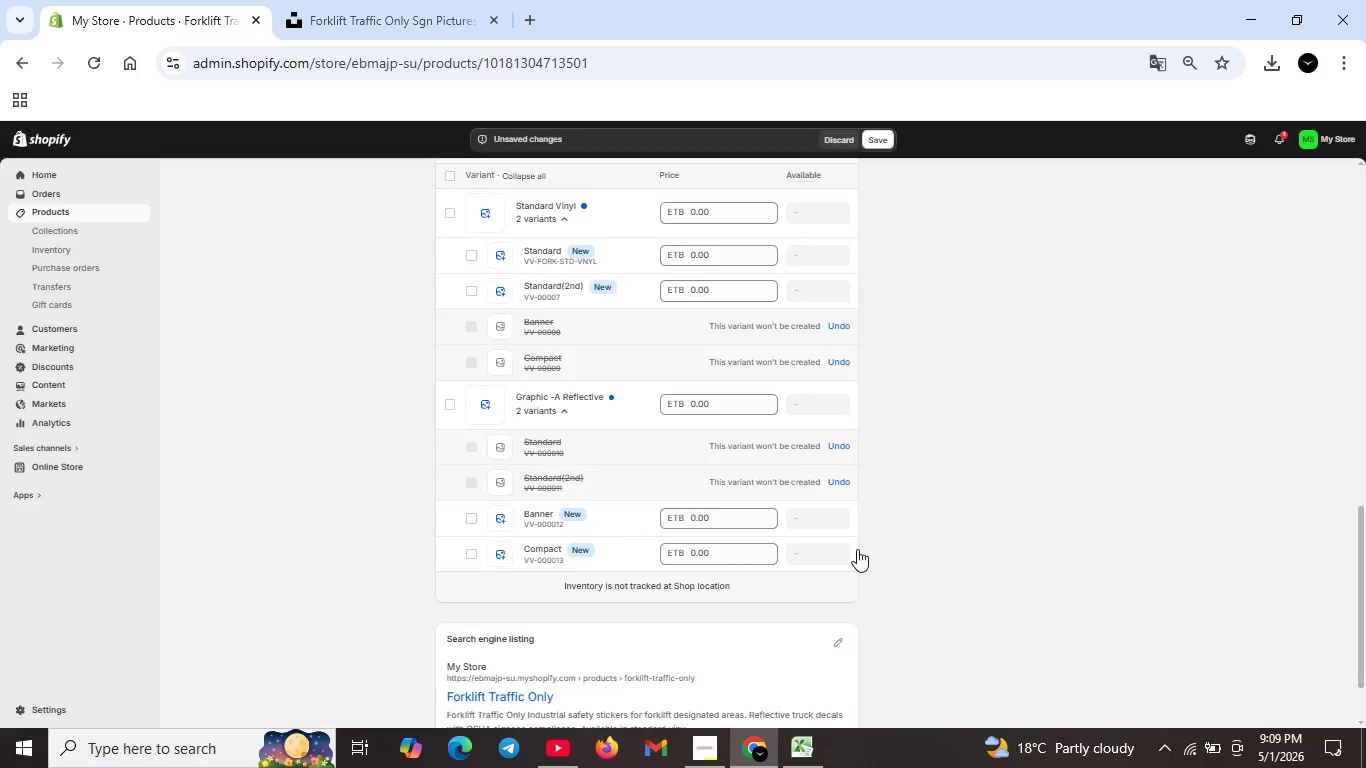 
left_click([550, 284])
 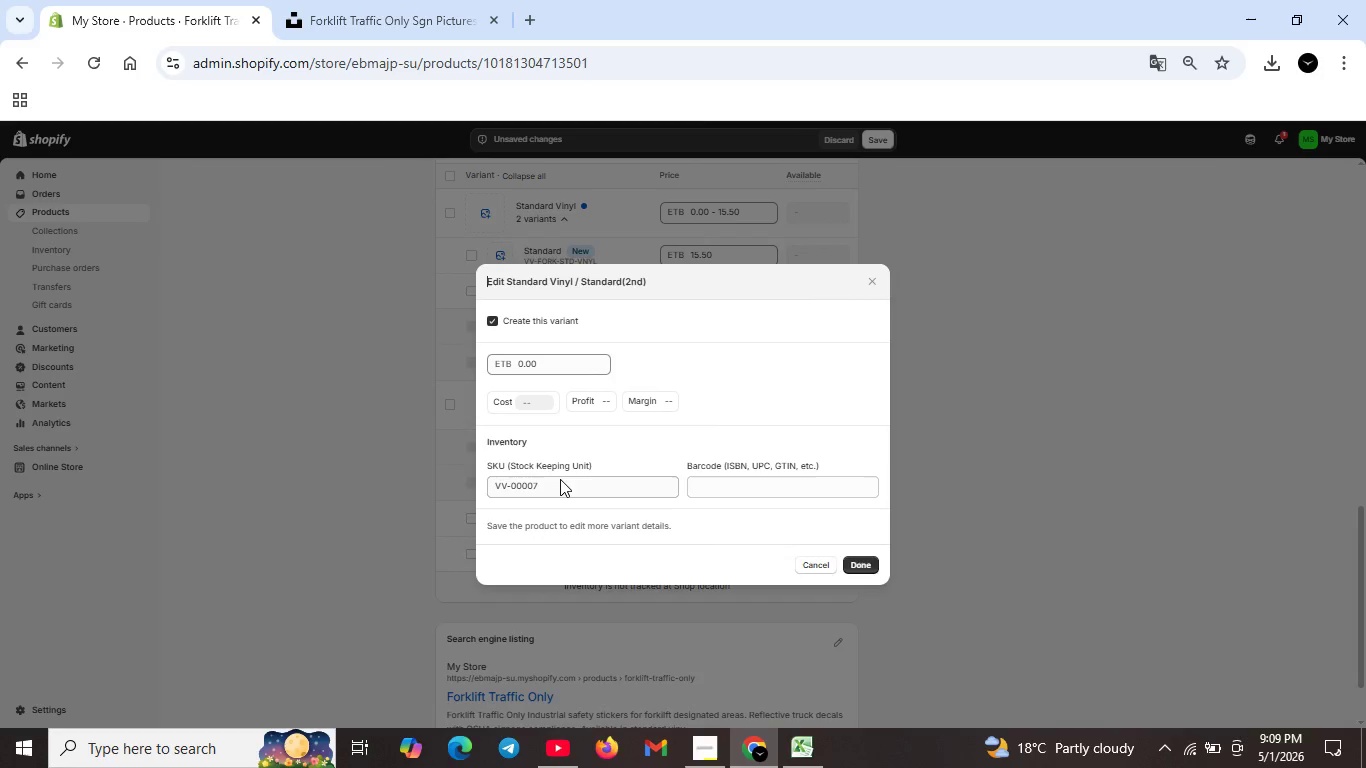 
double_click([556, 481])
 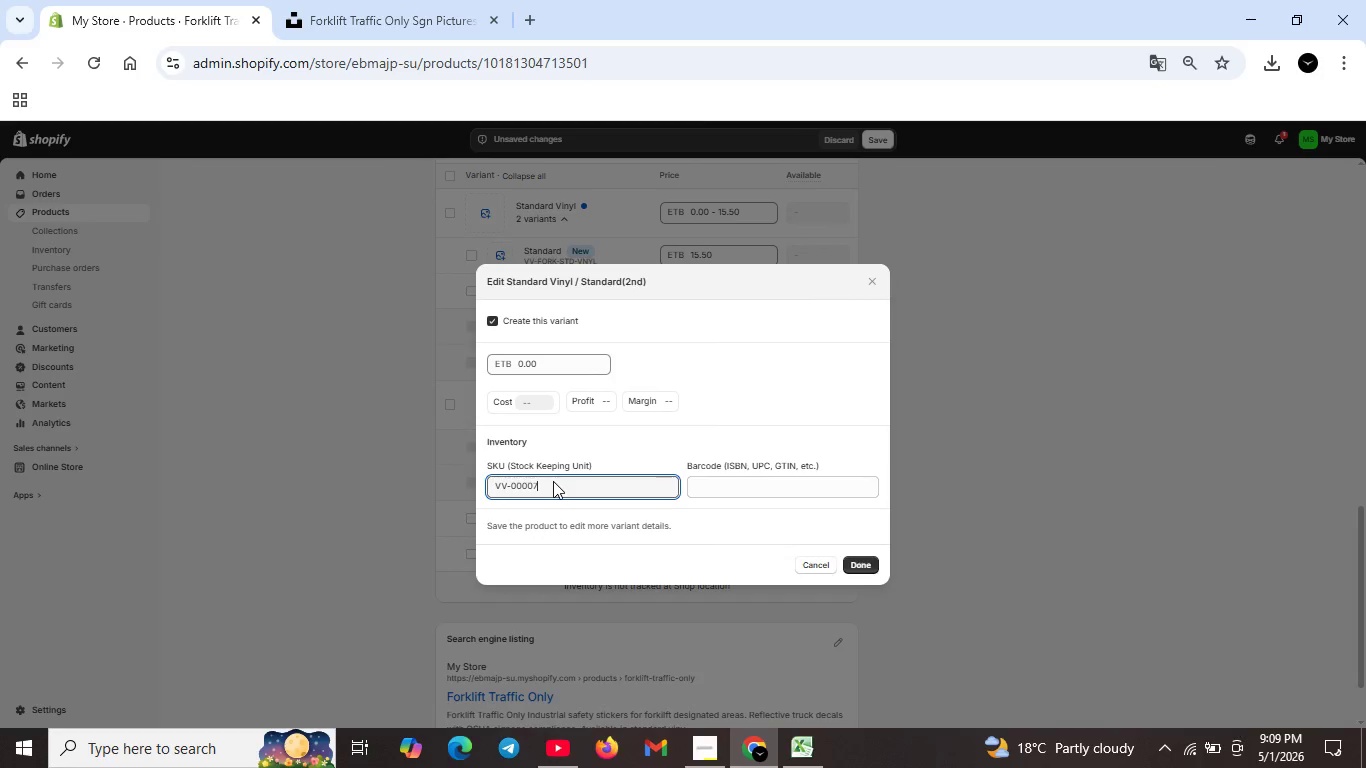 
left_click([553, 481])
 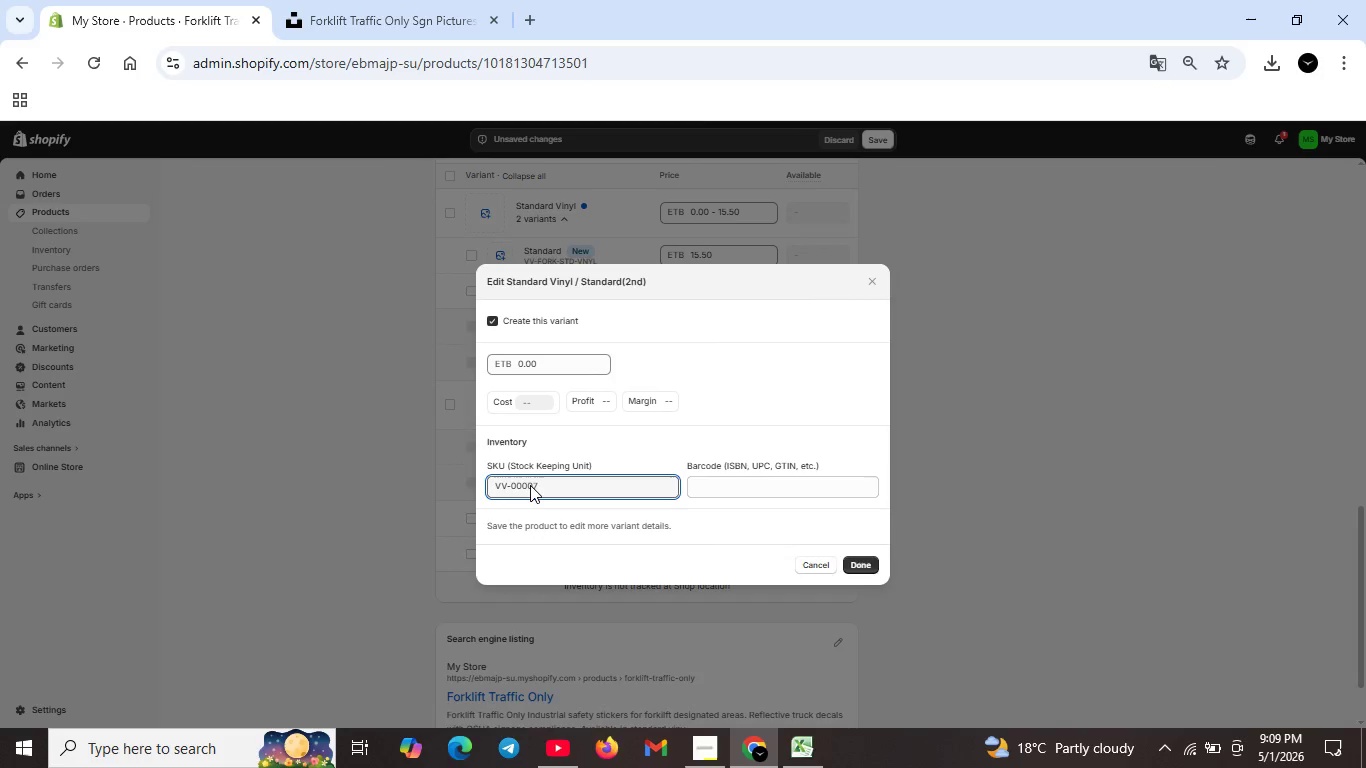 
left_click([530, 485])
 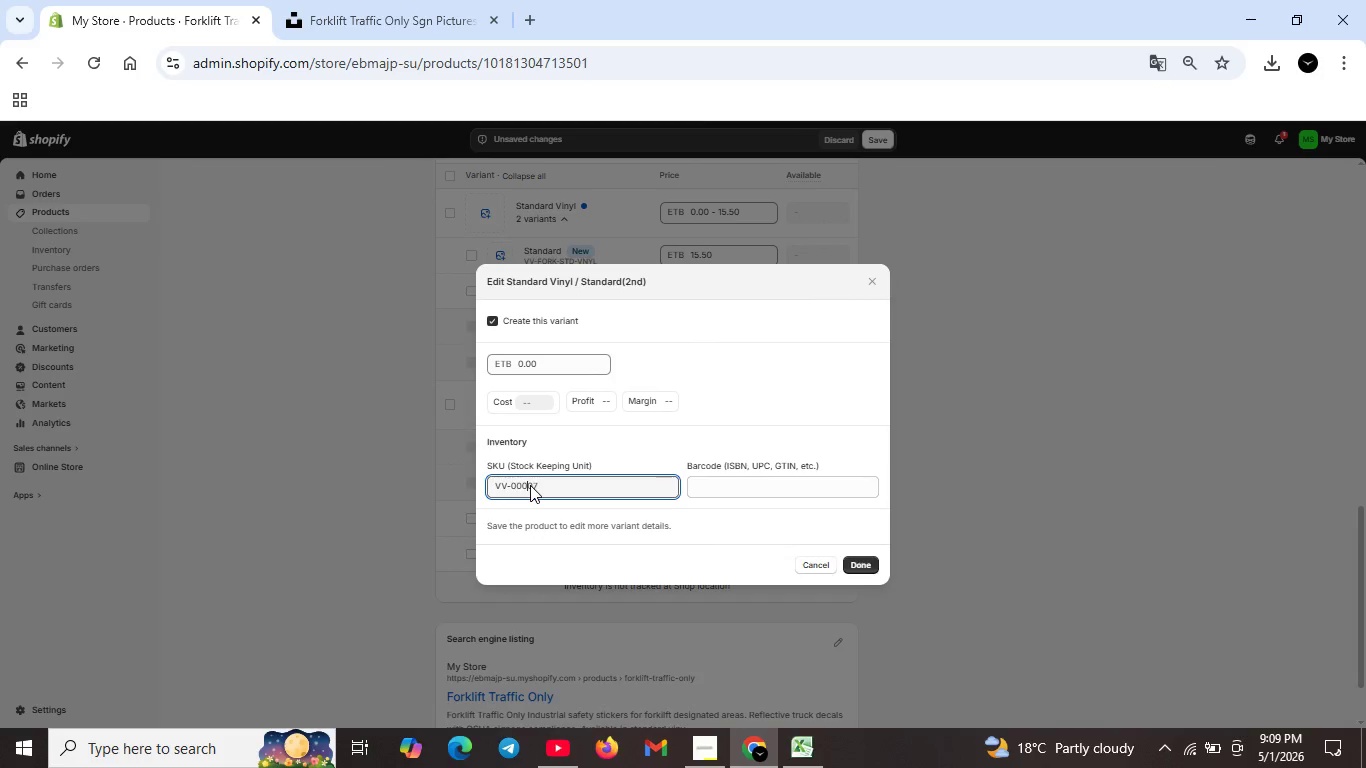 
double_click([530, 485])
 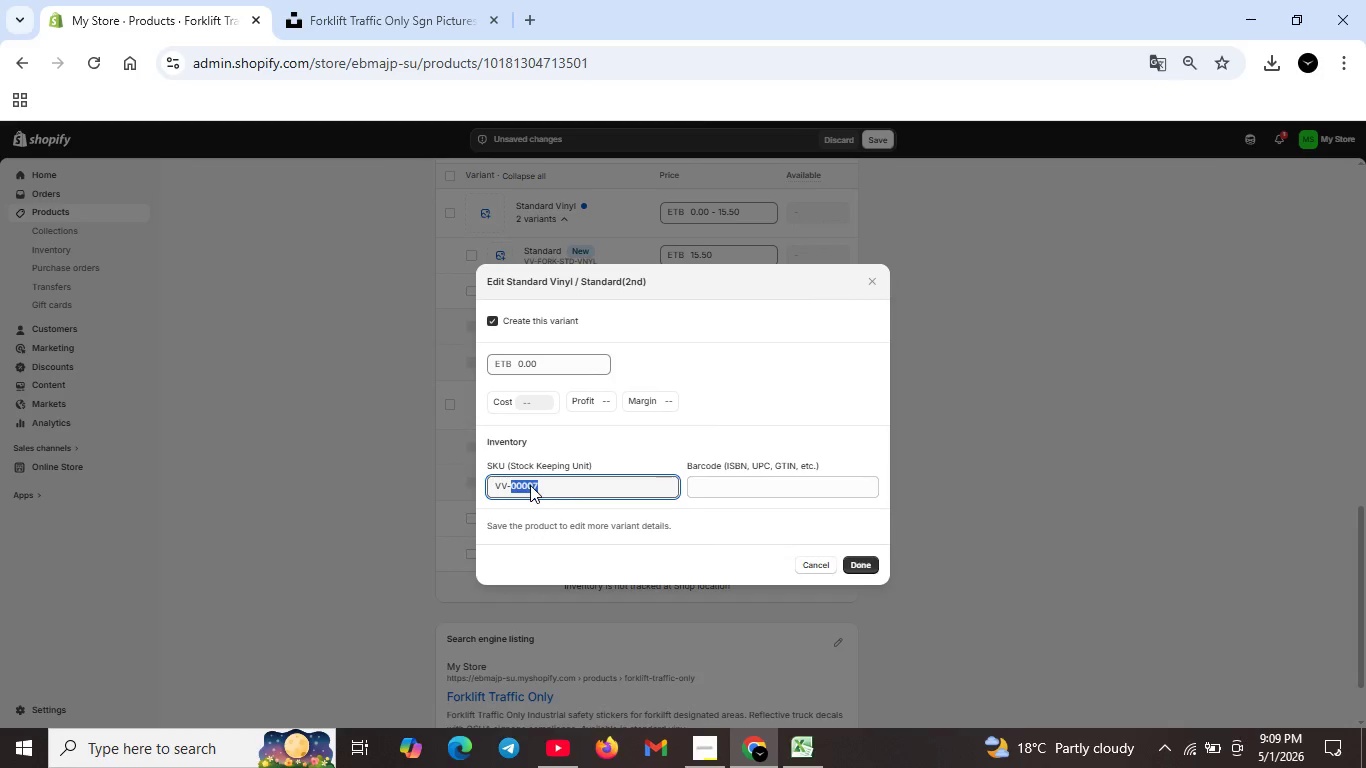 
key(Backspace)
type(FORK-STD2-VNYL)
 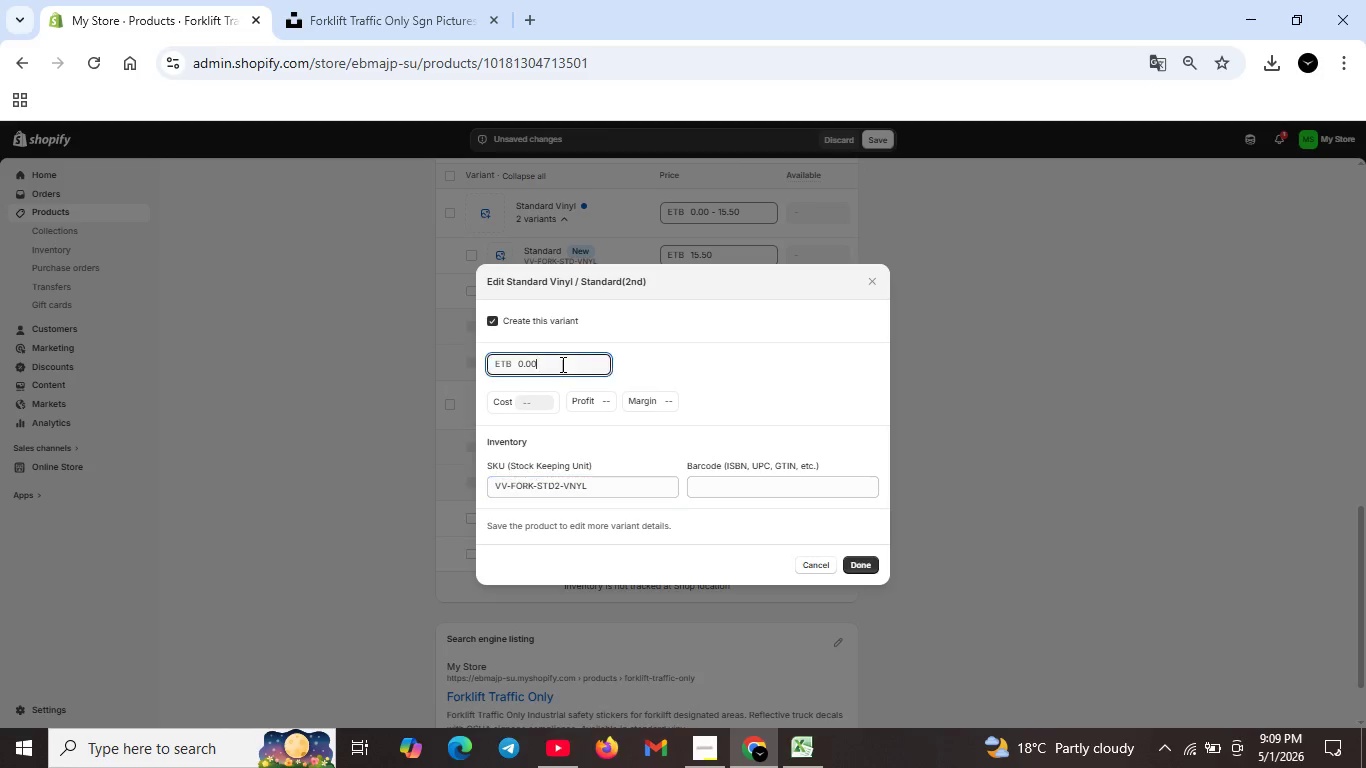 
double_click([561, 364])
 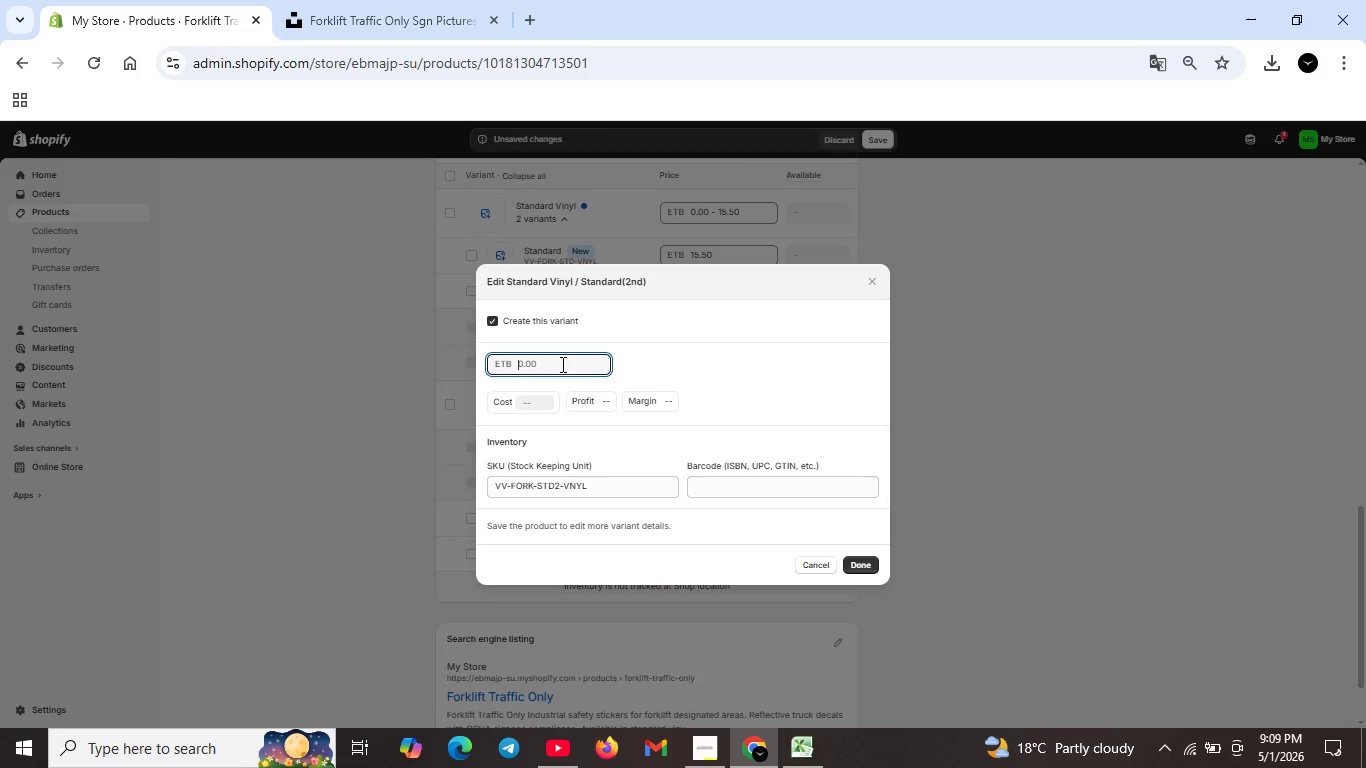 
key(Backspace)
type(16.40)
 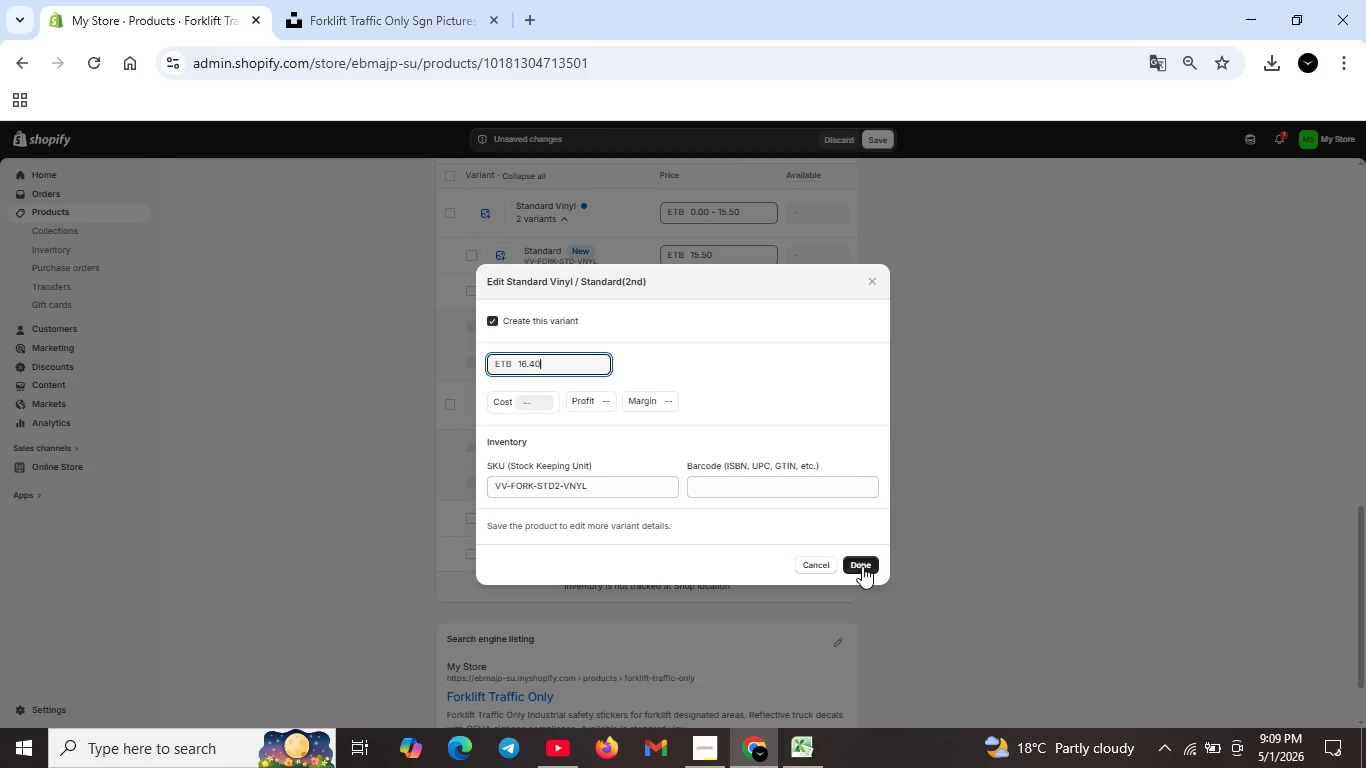 
left_click([861, 564])
 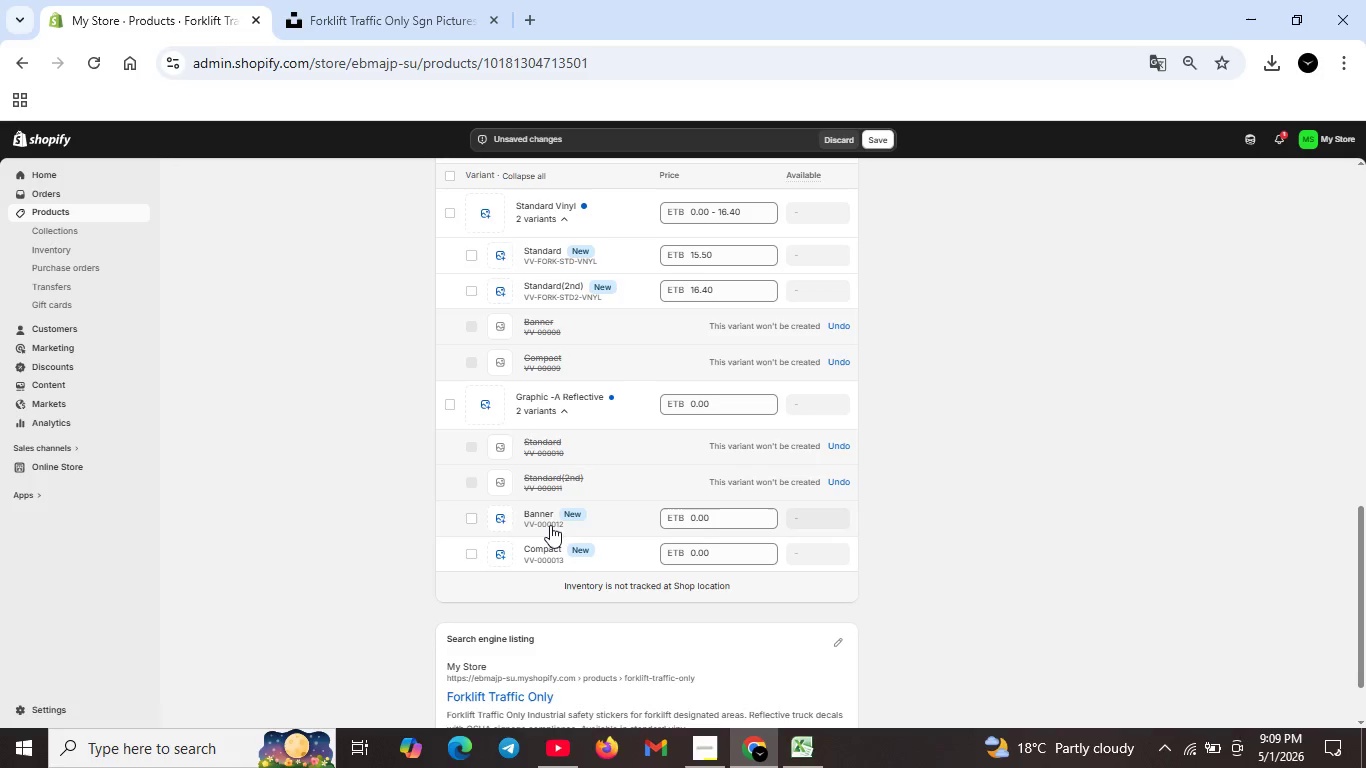 
left_click([548, 521])
 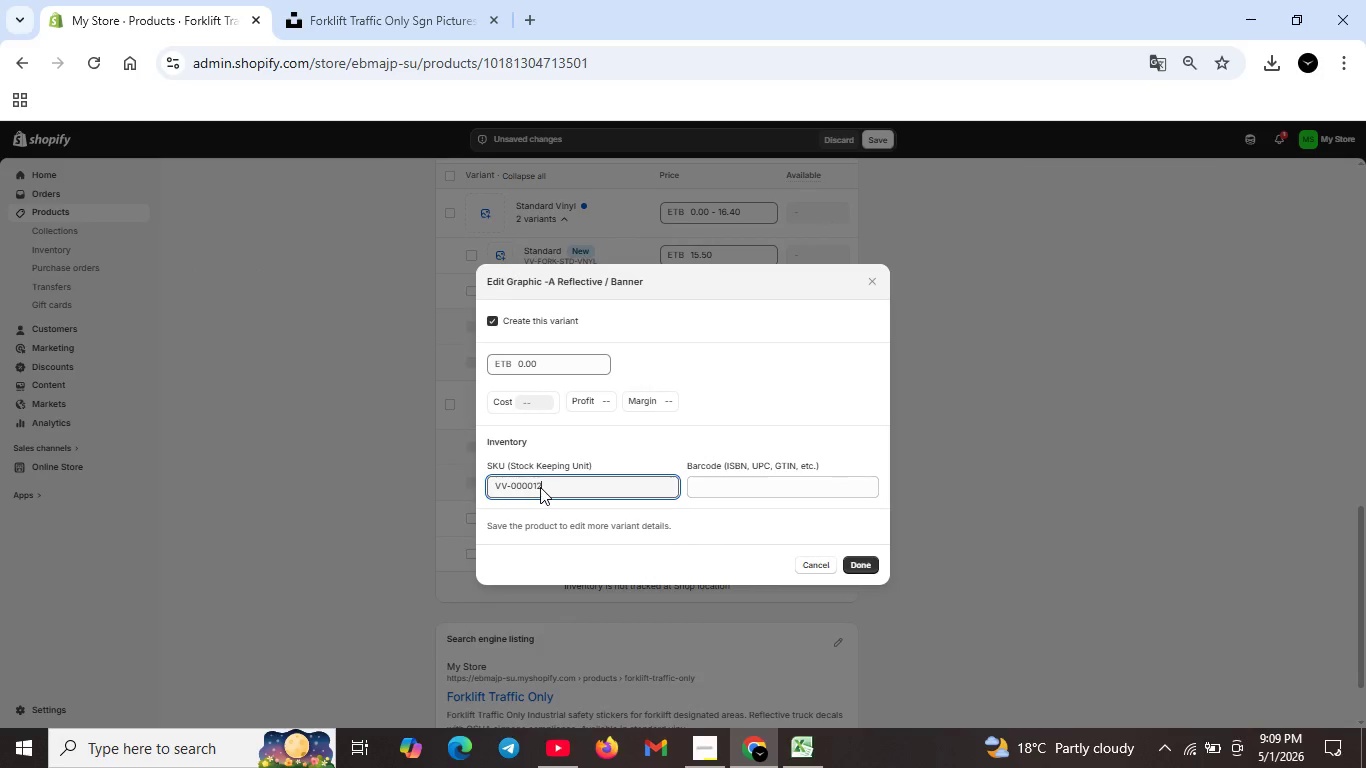 
double_click([540, 487])
 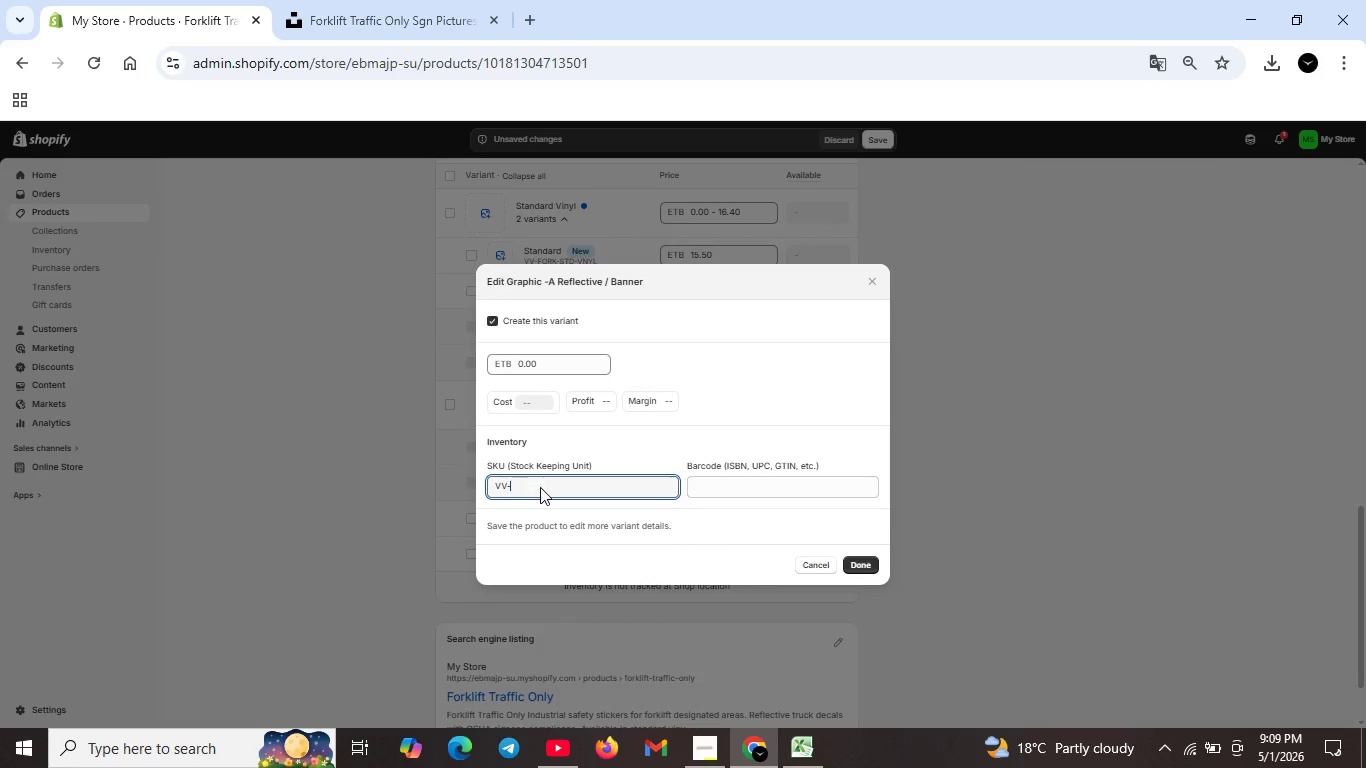 
key(Backspace)
type(BAN-)
 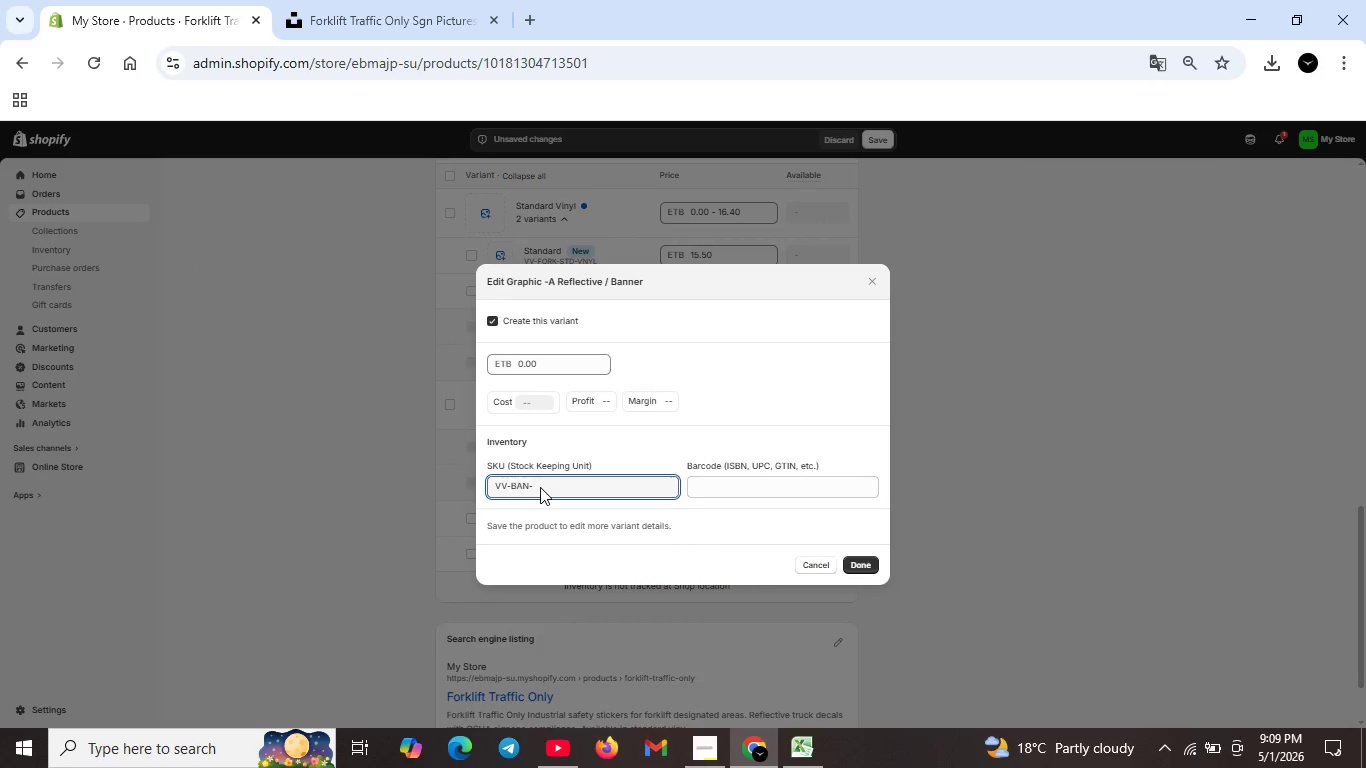 
type(REF)
 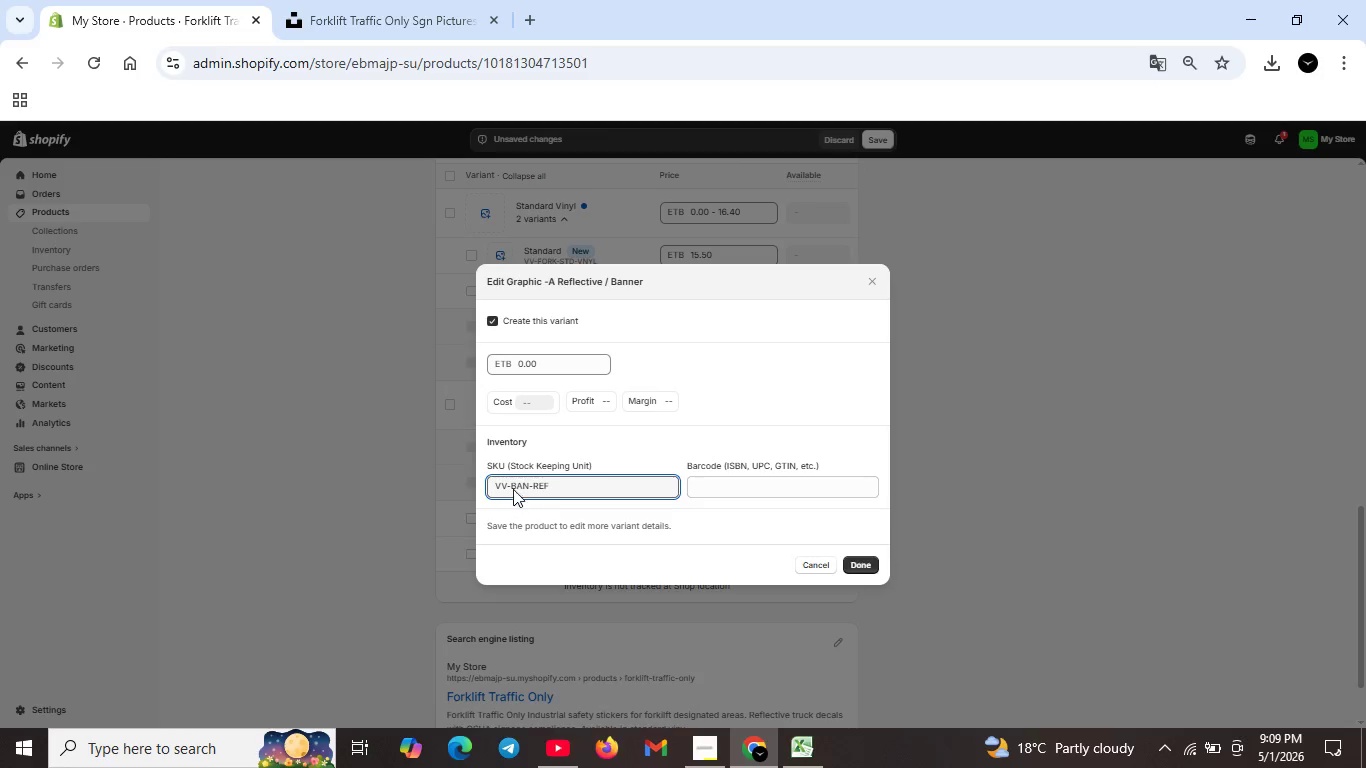 
left_click([513, 489])
 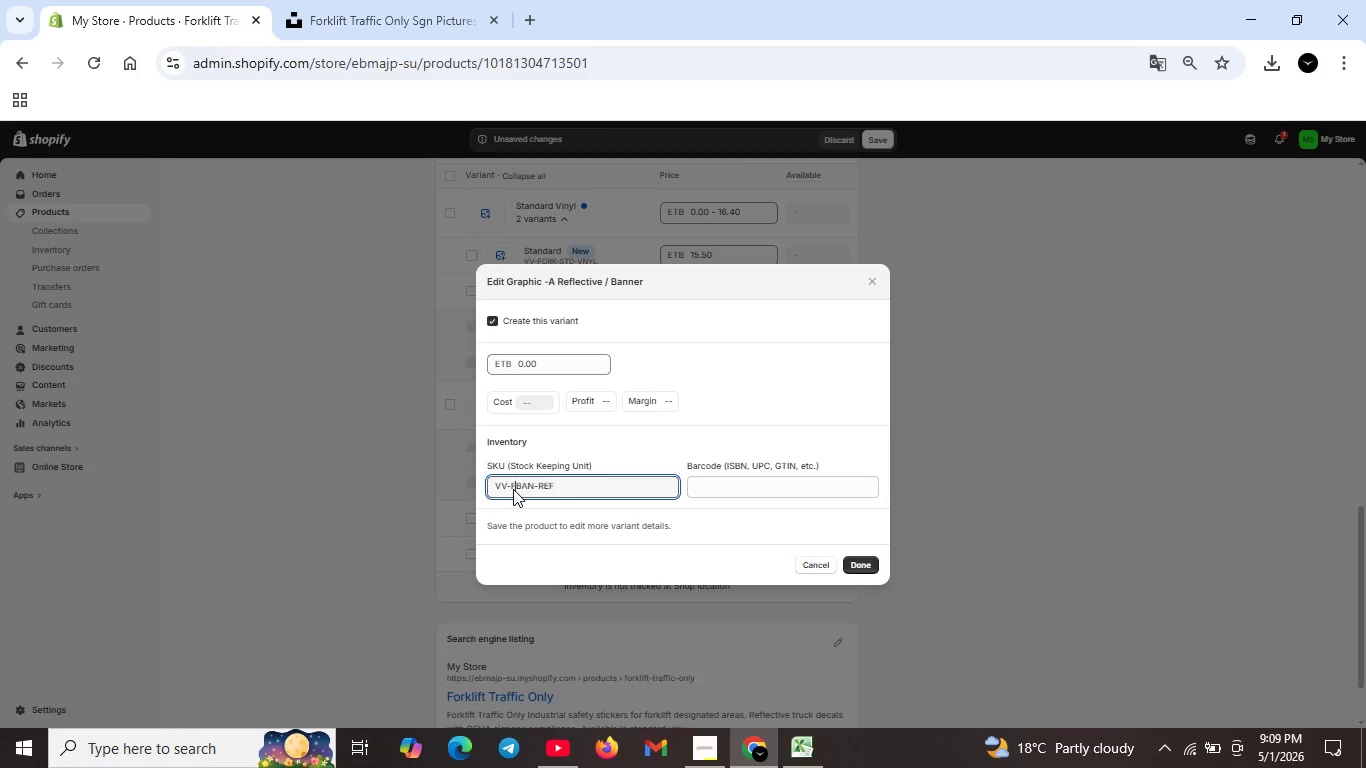 
type(FORK-)
 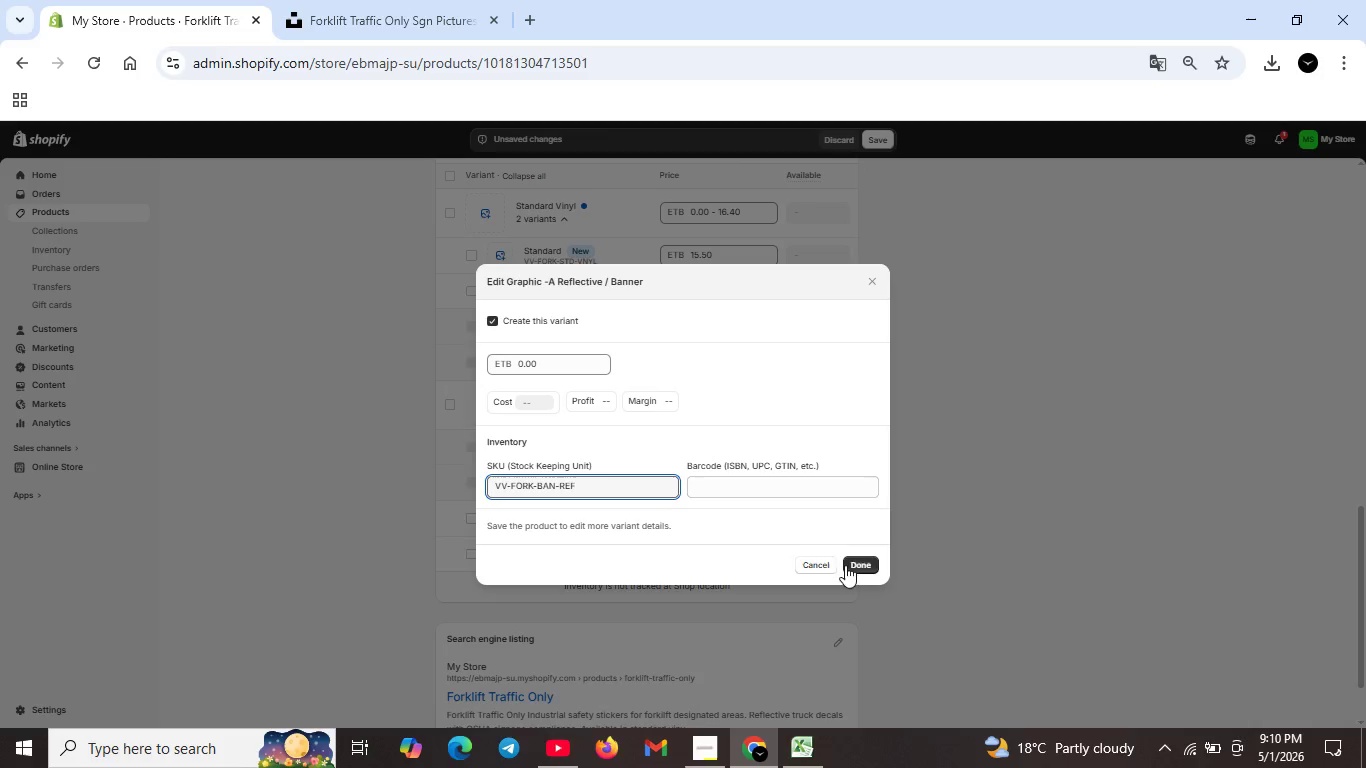 
left_click([858, 561])
 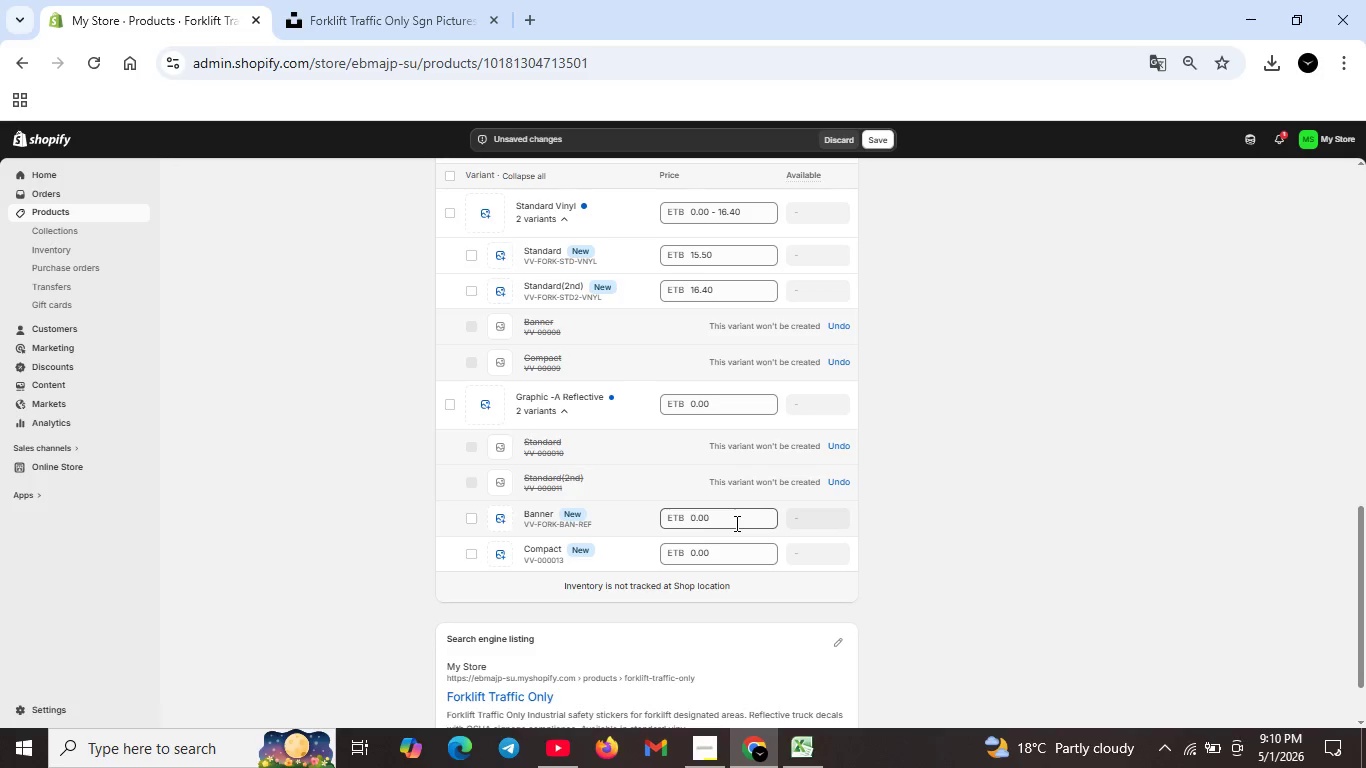 
double_click([735, 523])
 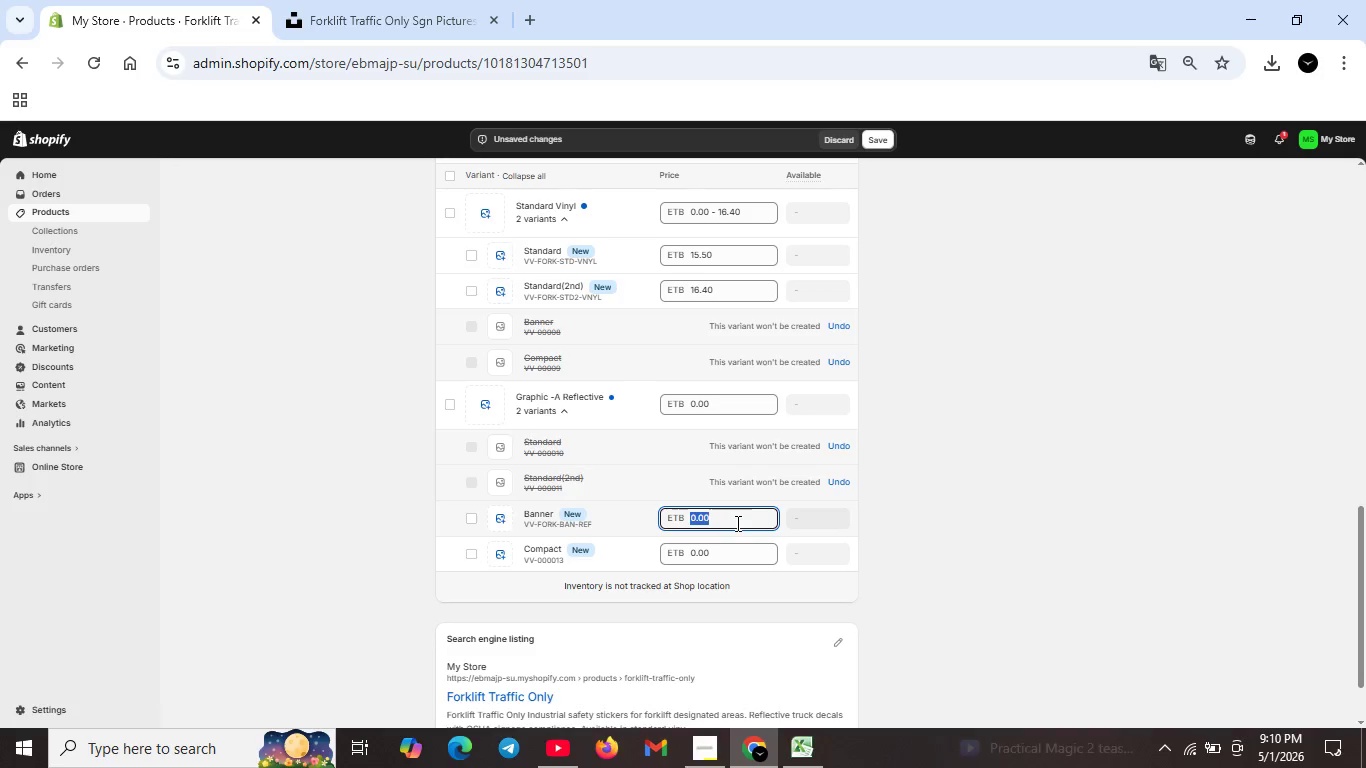 
key(Backspace)
type(46.99)
 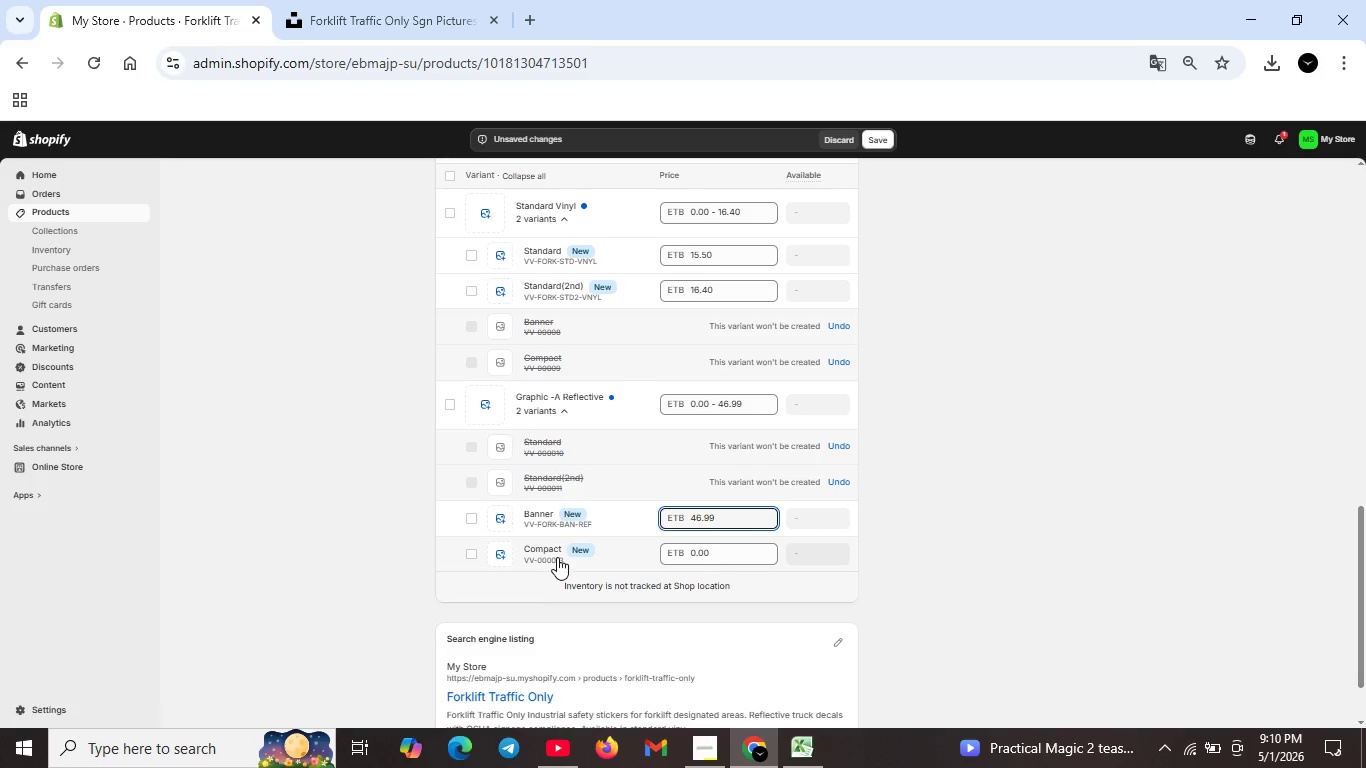 
left_click([557, 557])
 